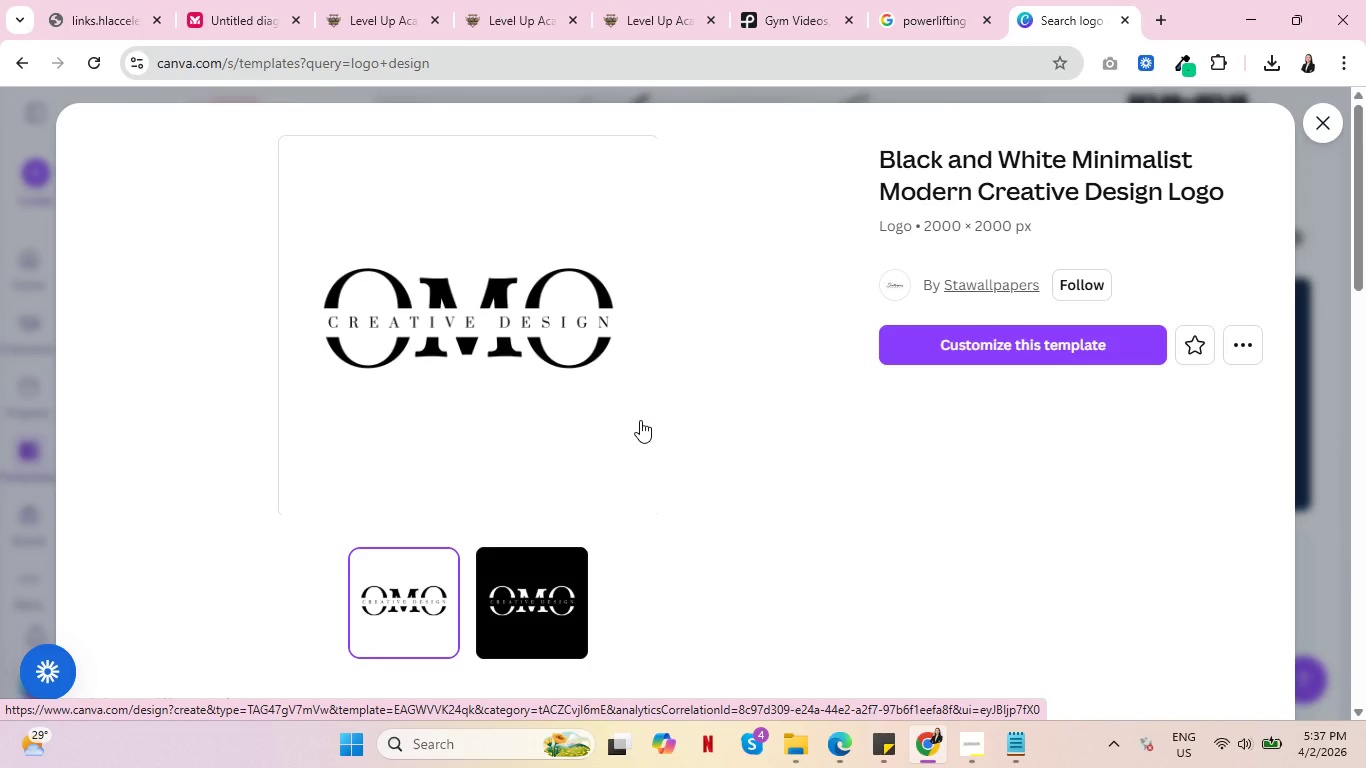 
wait(9.03)
 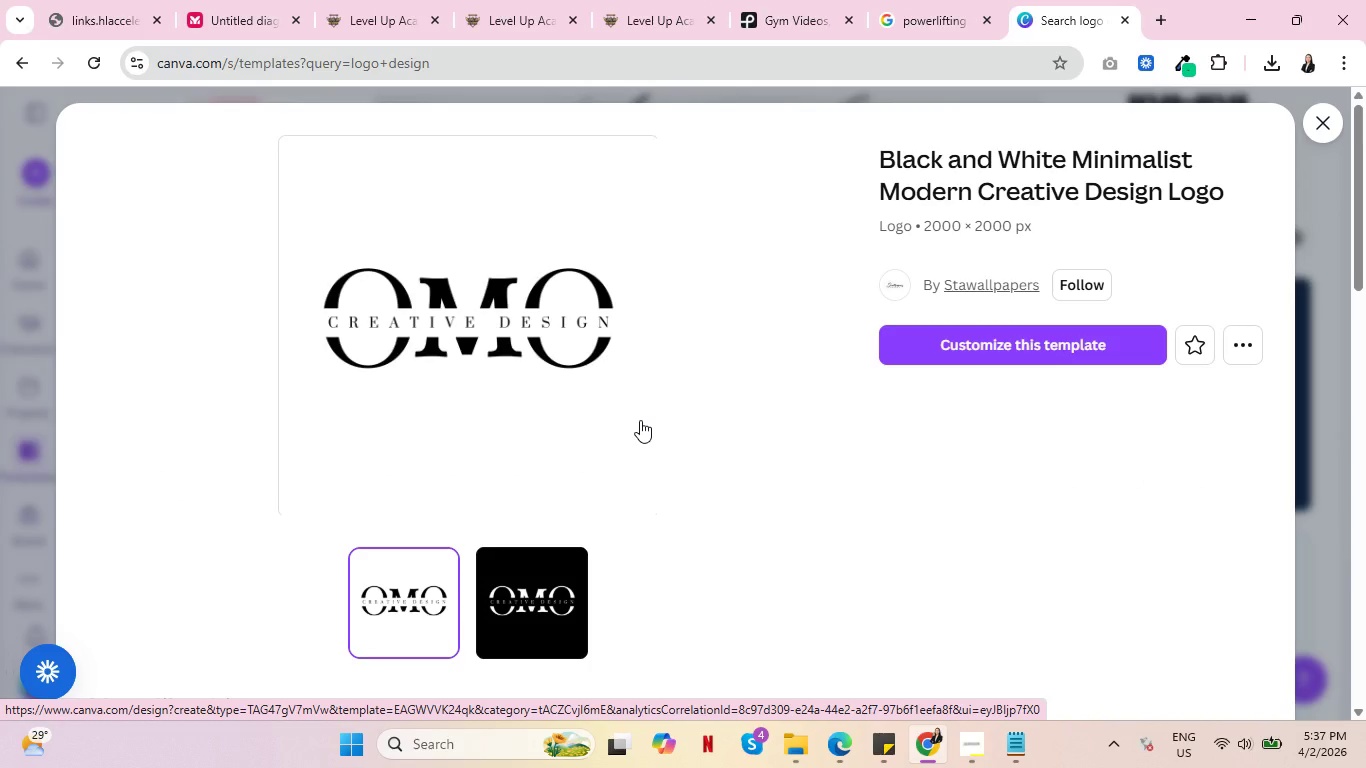 
left_click([648, 0])
 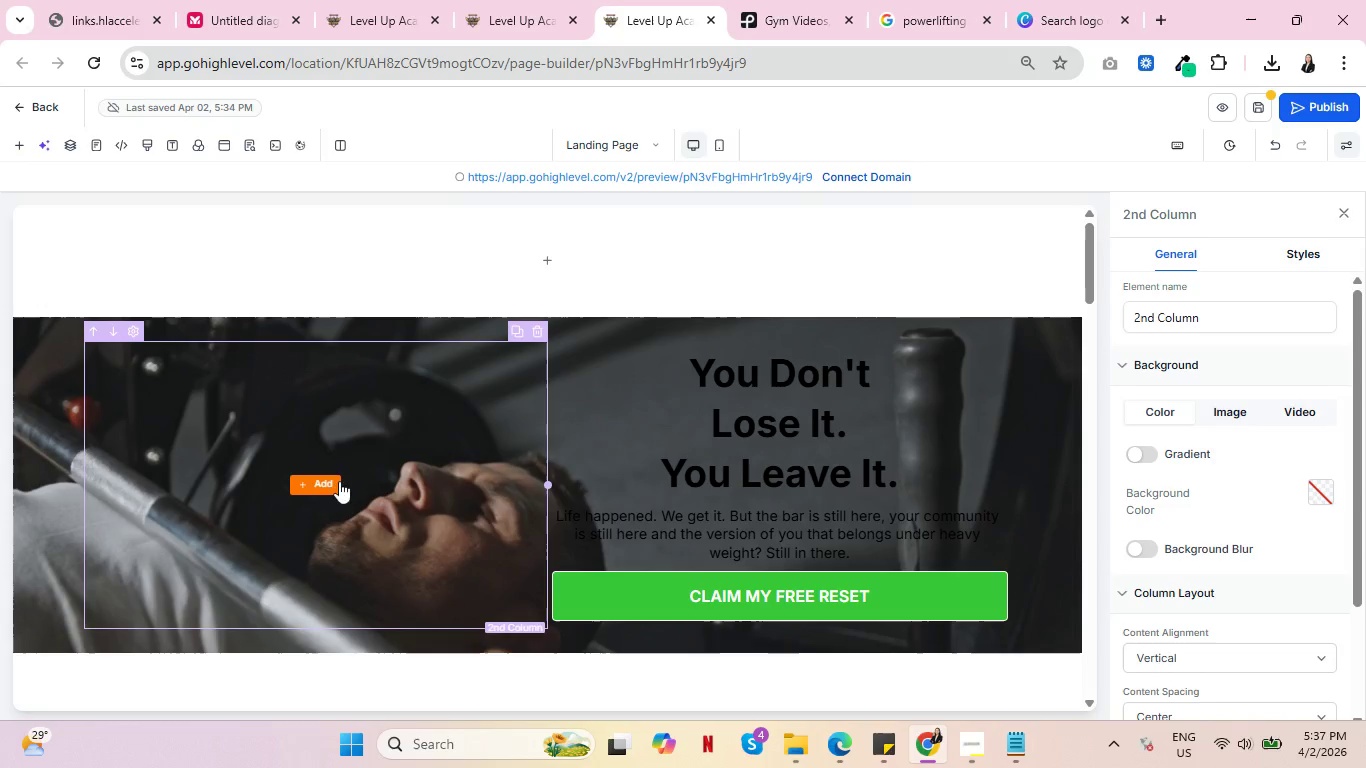 
scroll: coordinate [339, 486], scroll_direction: up, amount: 3.0
 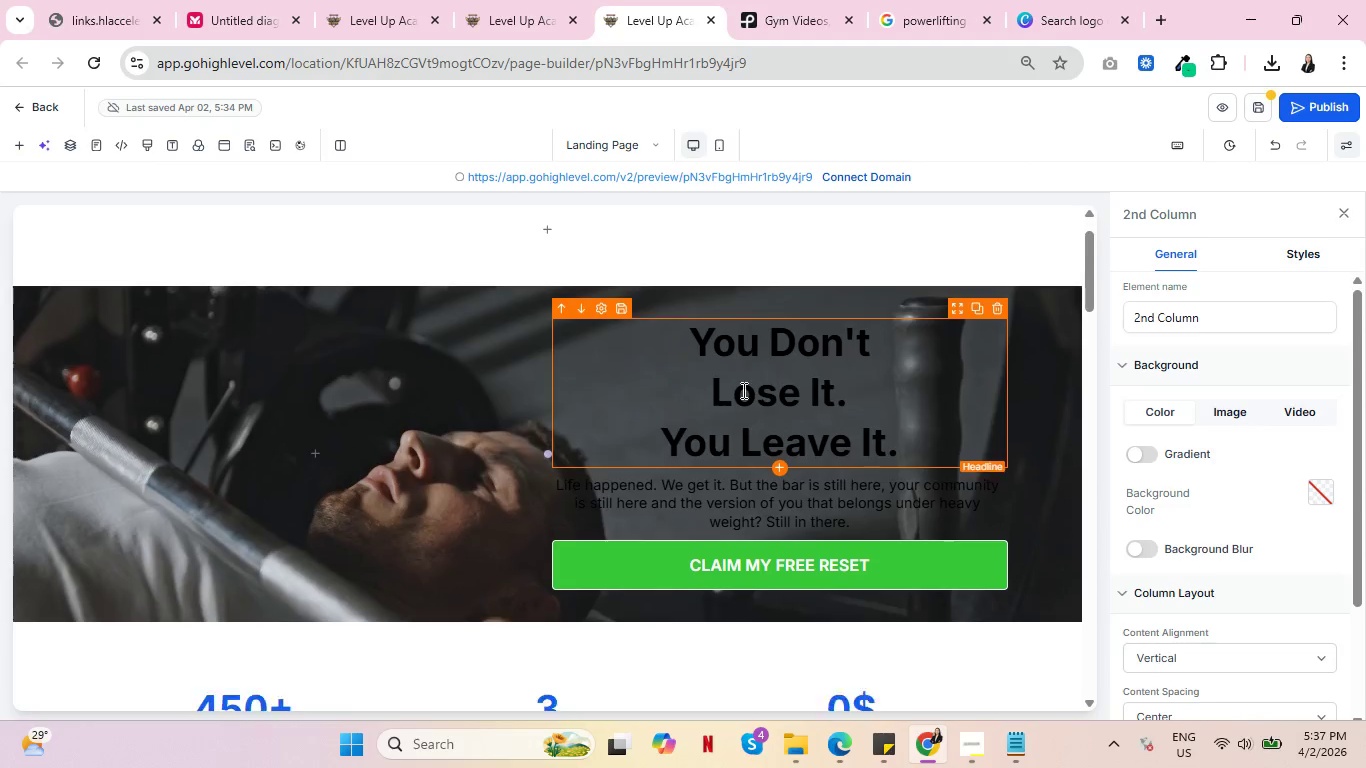 
scroll: coordinate [366, 495], scroll_direction: down, amount: 14.0
 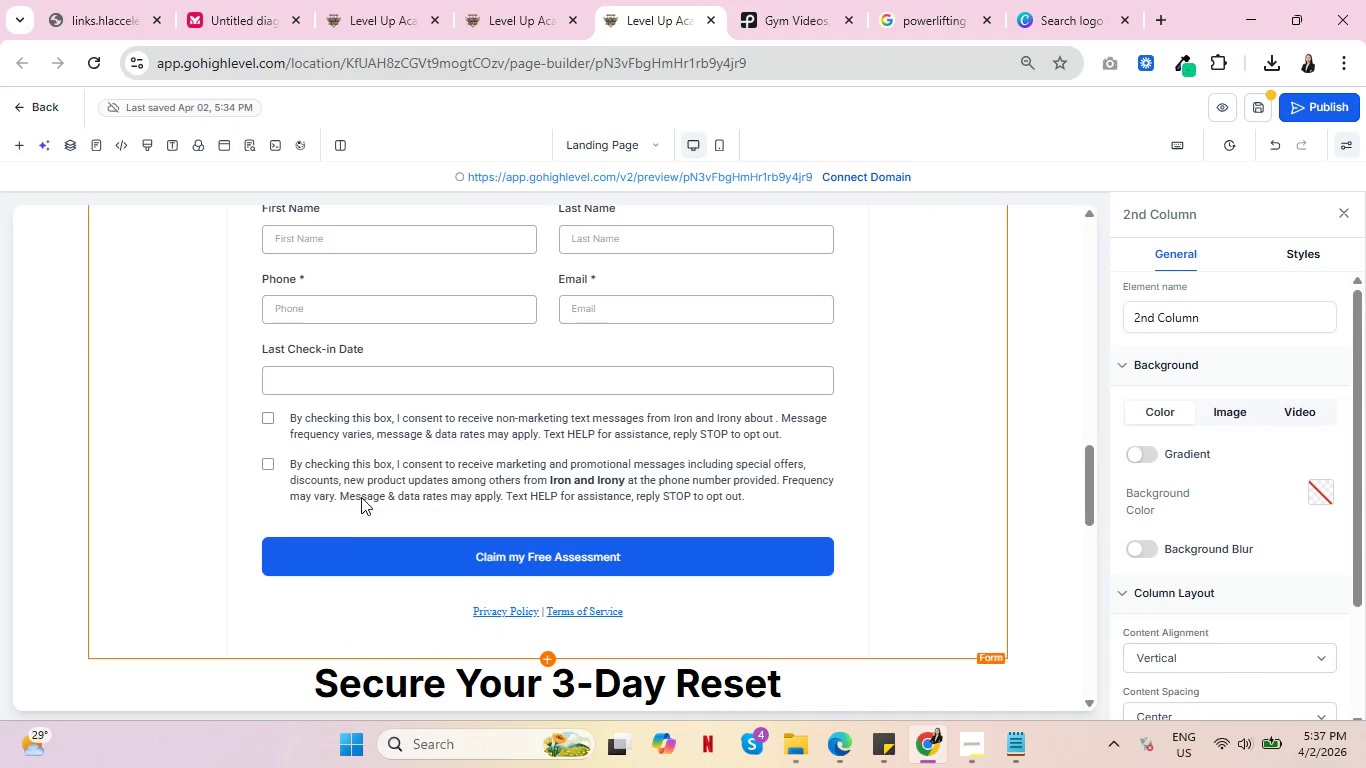 
key(Control+ControlLeft)
 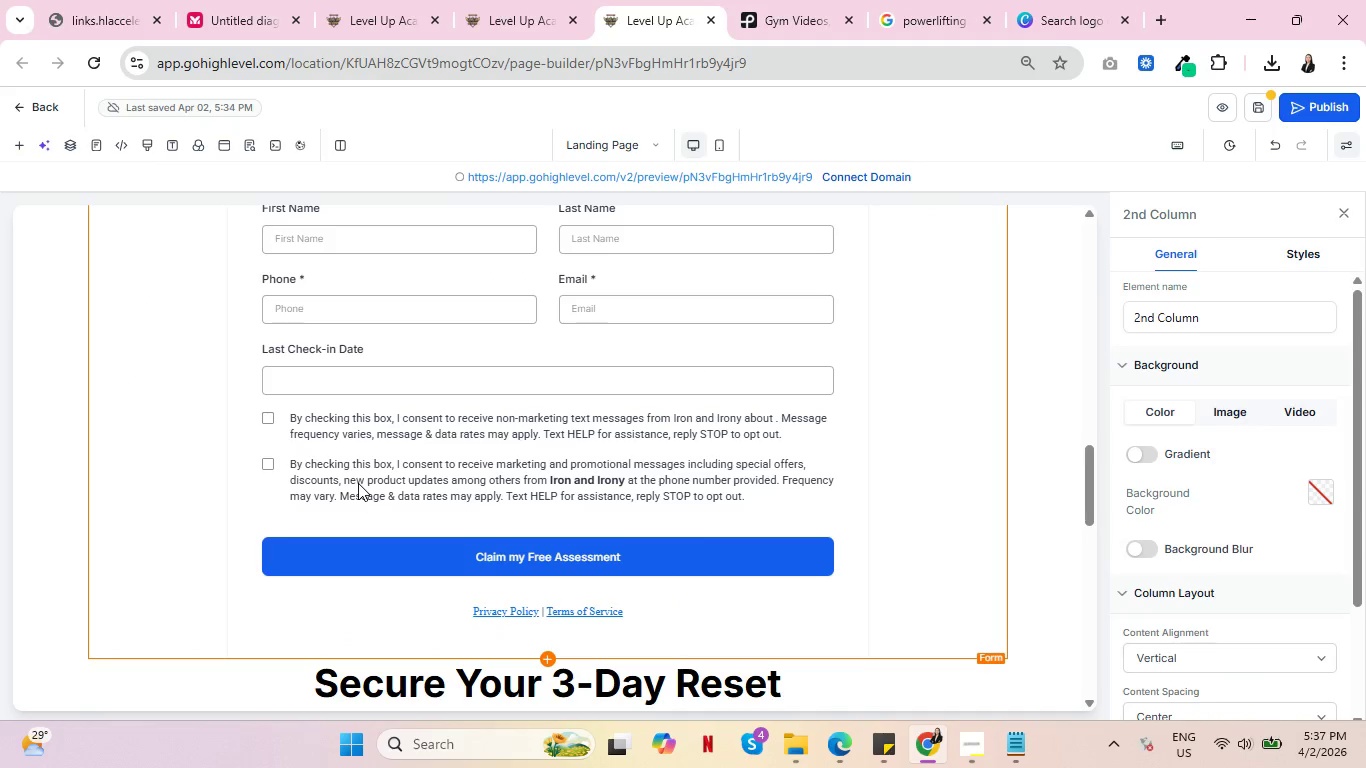 
key(Control+ControlLeft)
 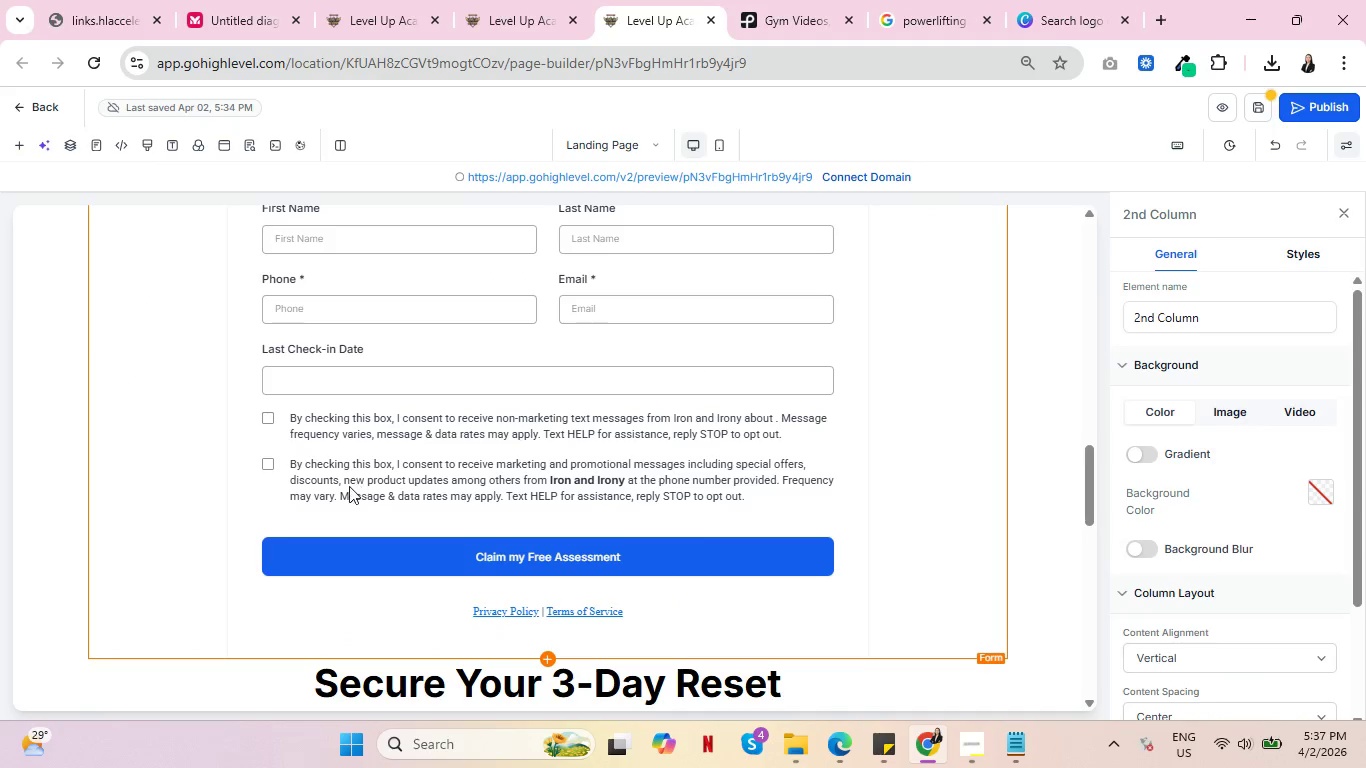 
key(Control+ControlLeft)
 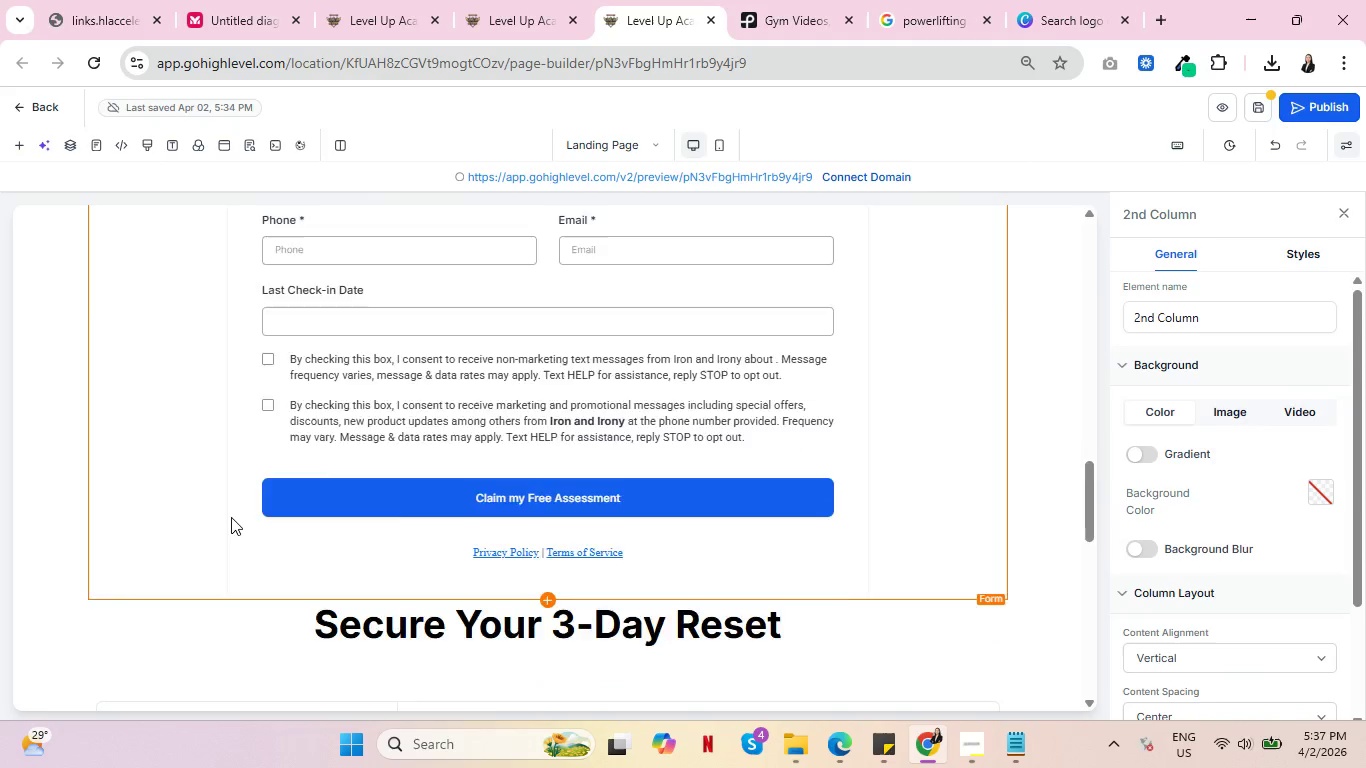 
scroll: coordinate [231, 516], scroll_direction: down, amount: 4.0
 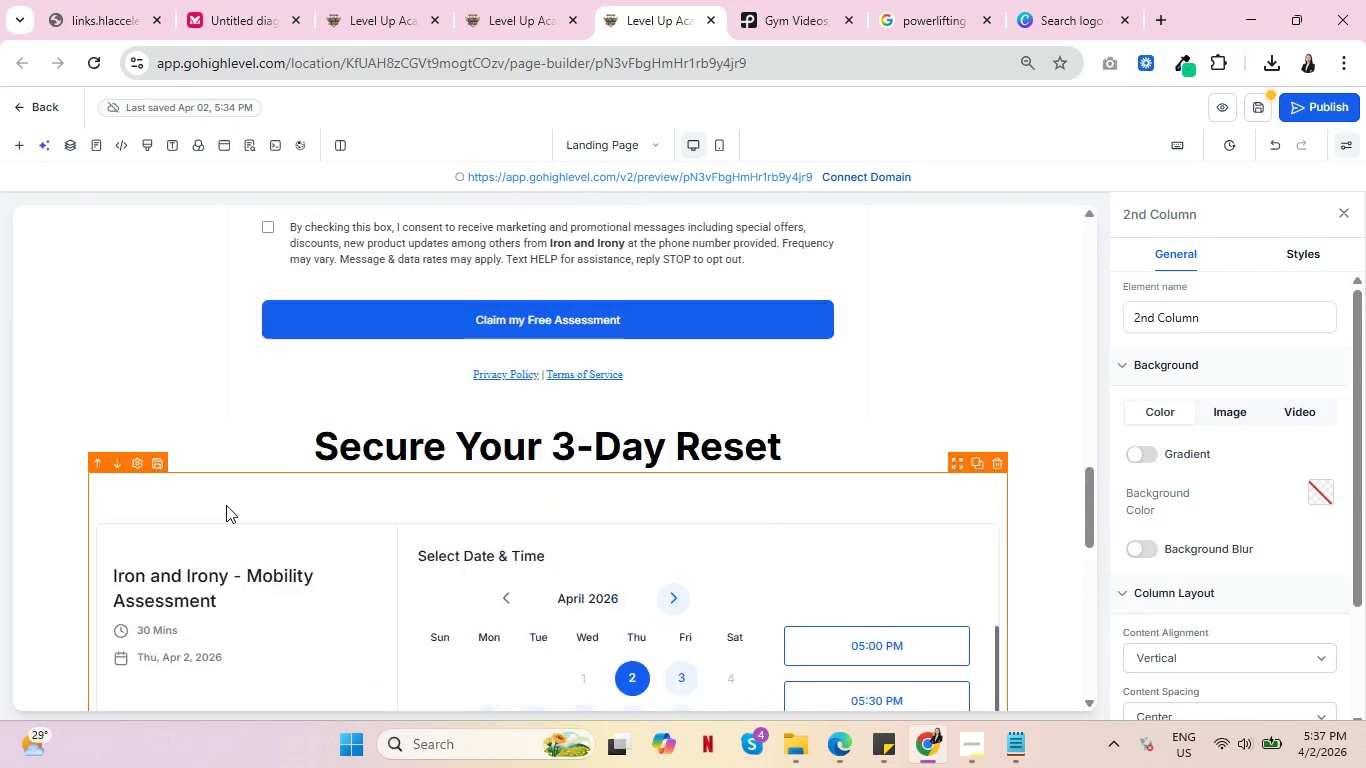 
scroll: coordinate [240, 436], scroll_direction: up, amount: 26.0
 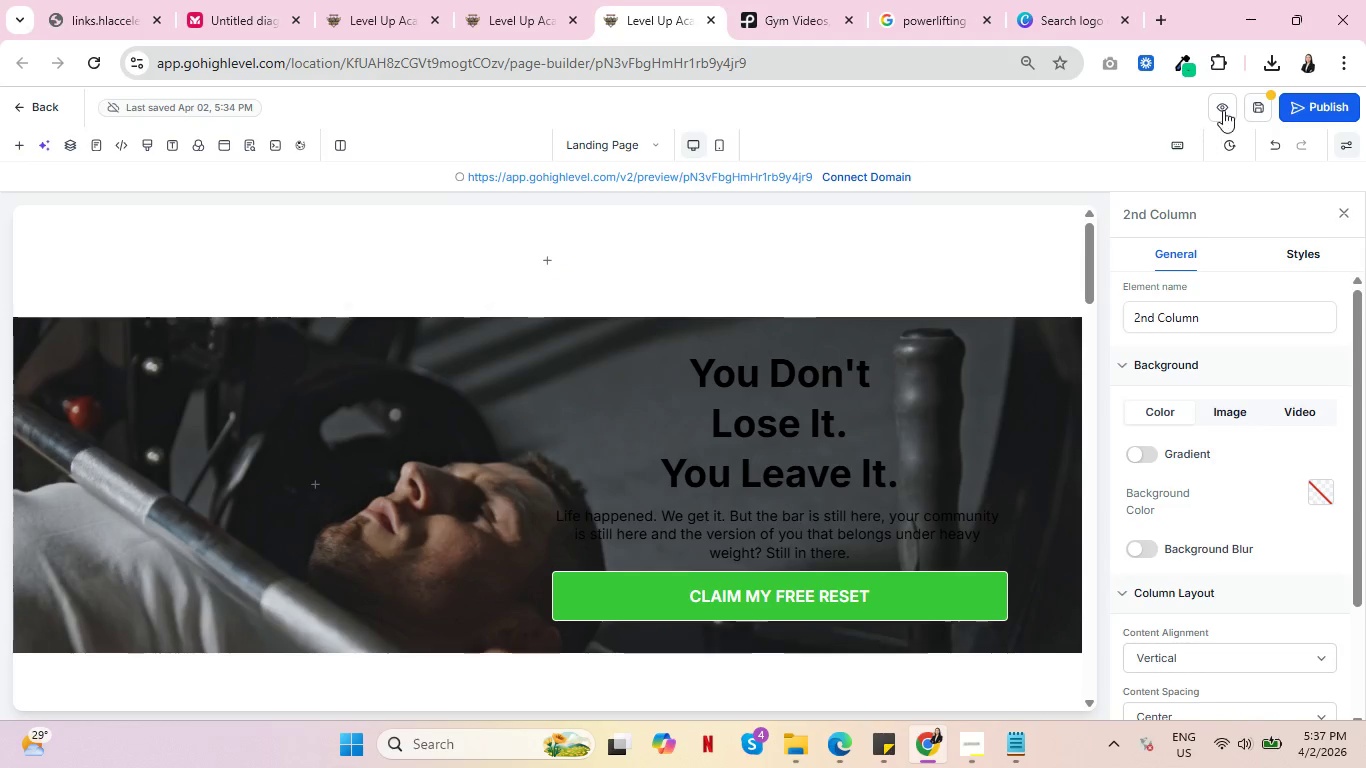 
left_click([1224, 109])
 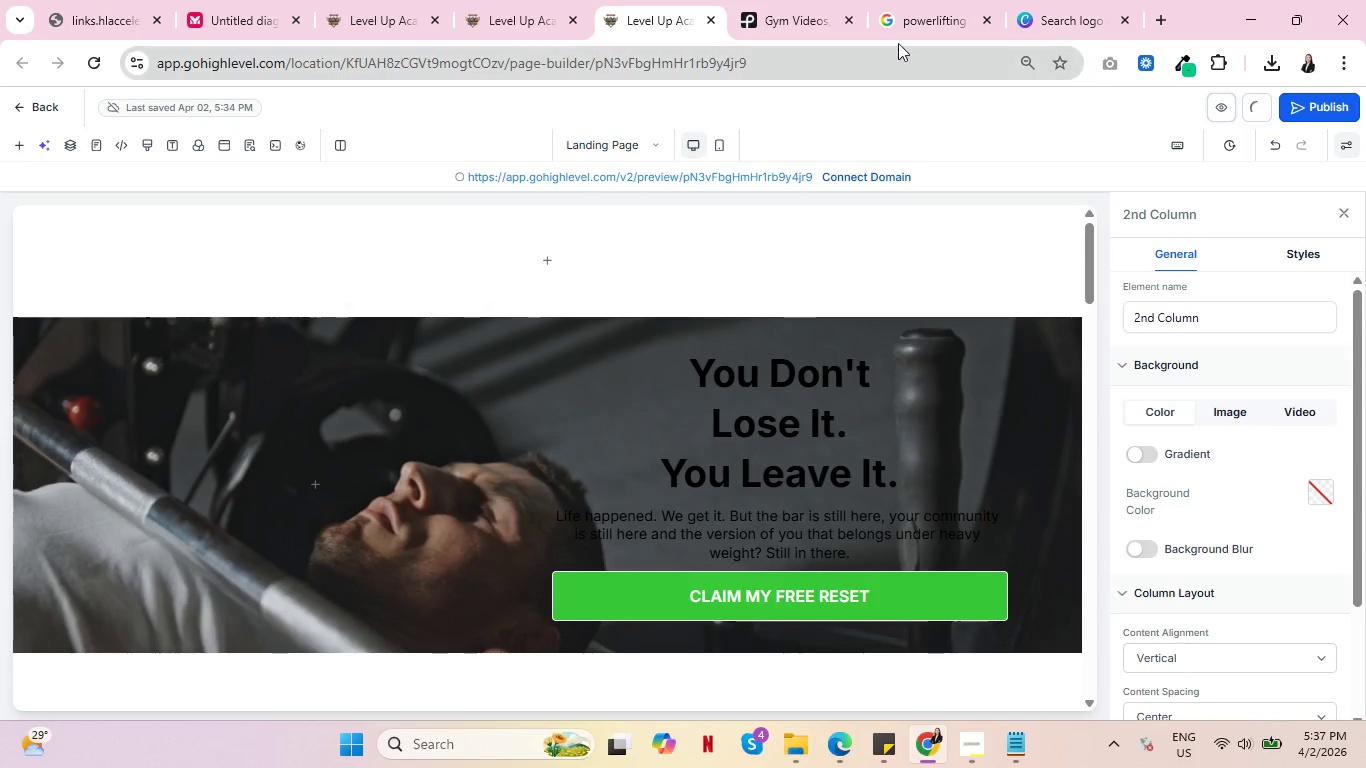 
mouse_move([809, 27])
 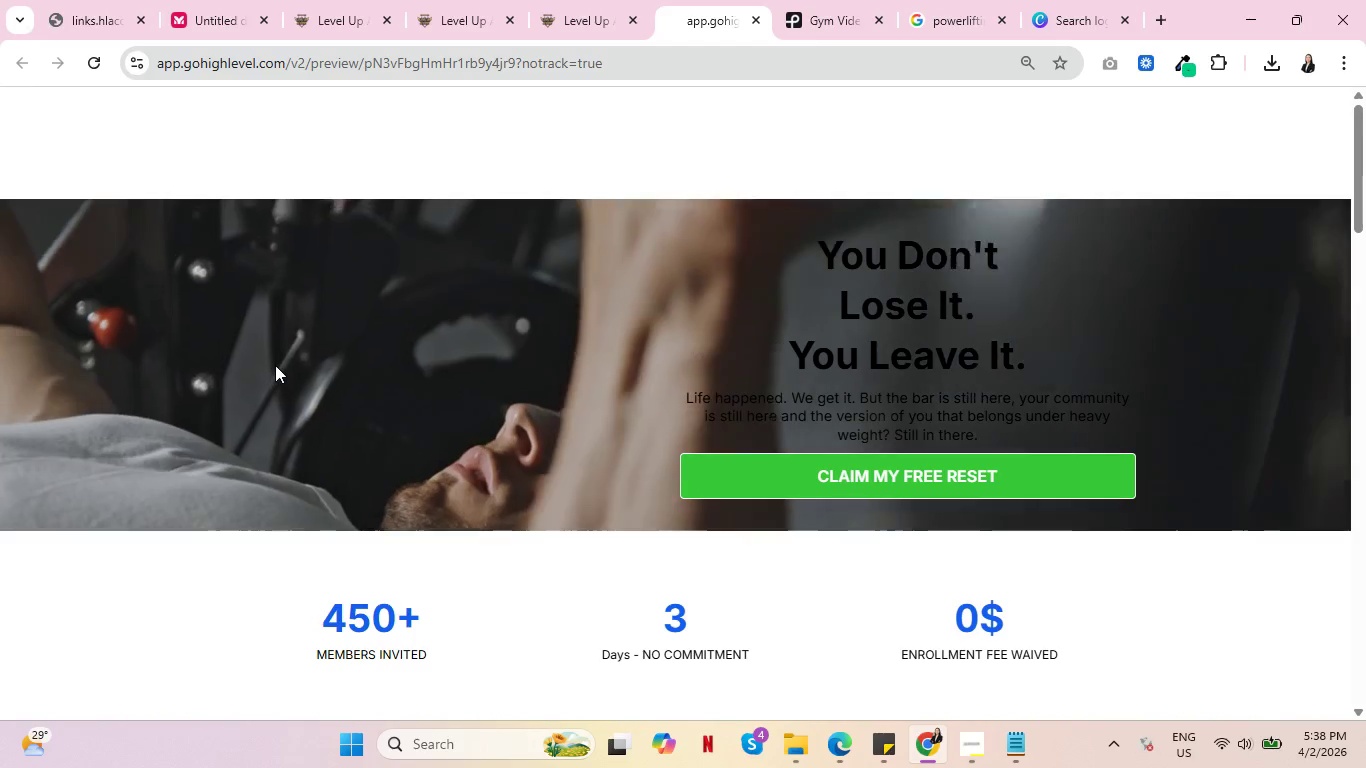 
wait(15.09)
 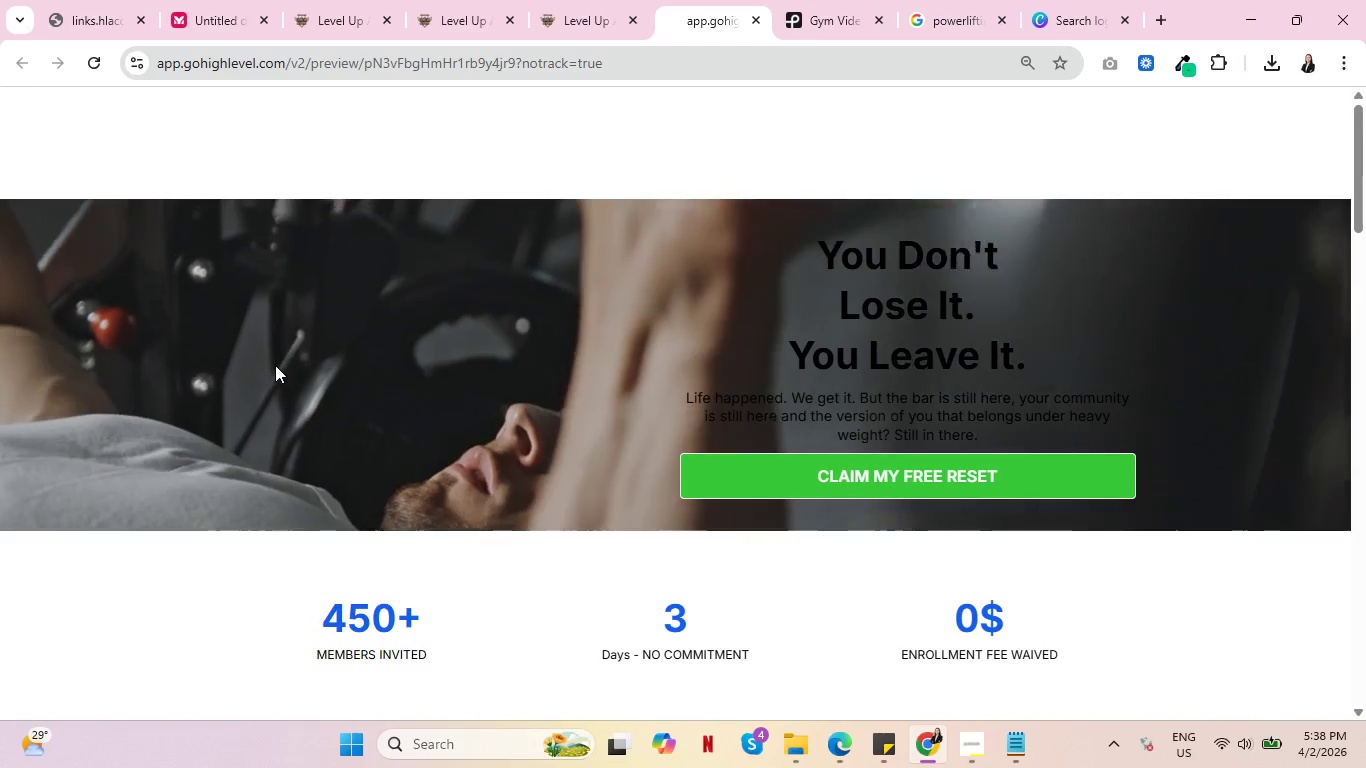 
key(Control+ControlLeft)
 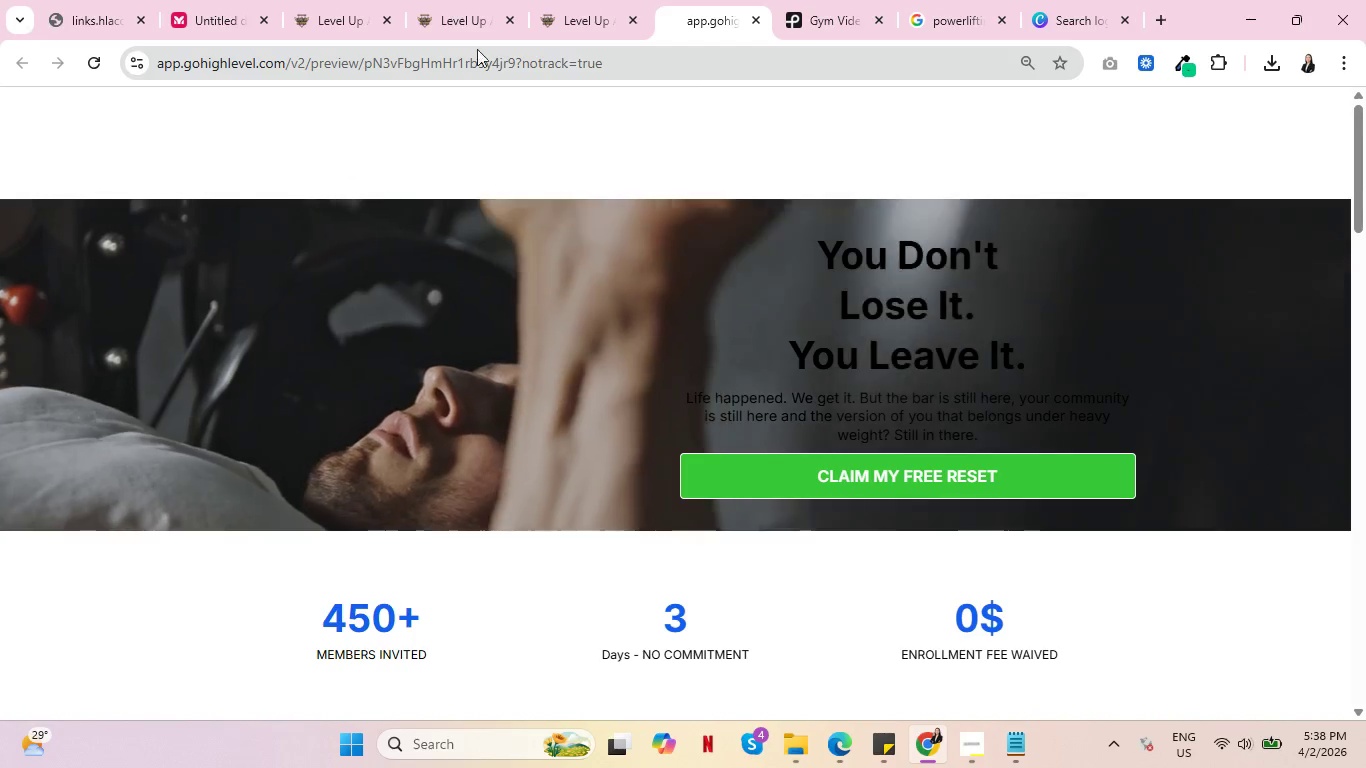 
key(Control+ControlLeft)
 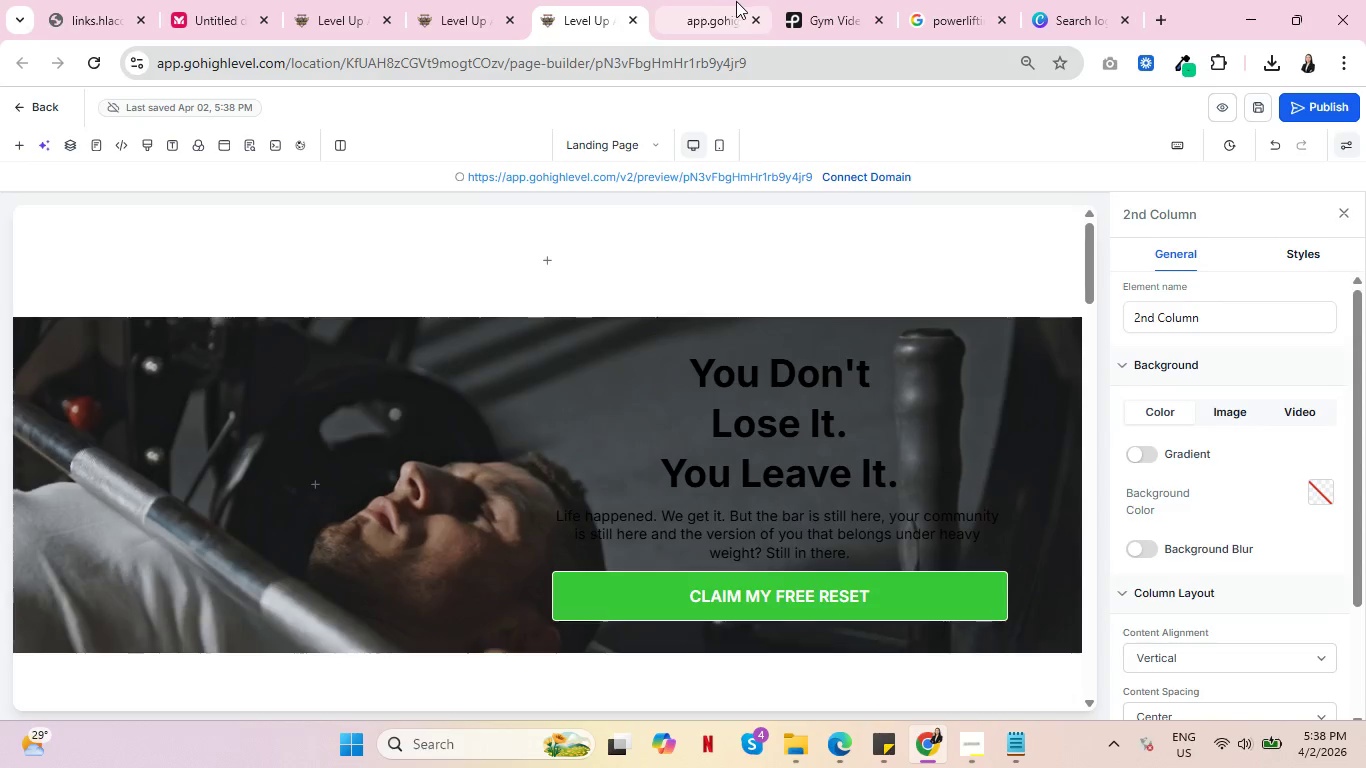 
double_click([736, 1])
 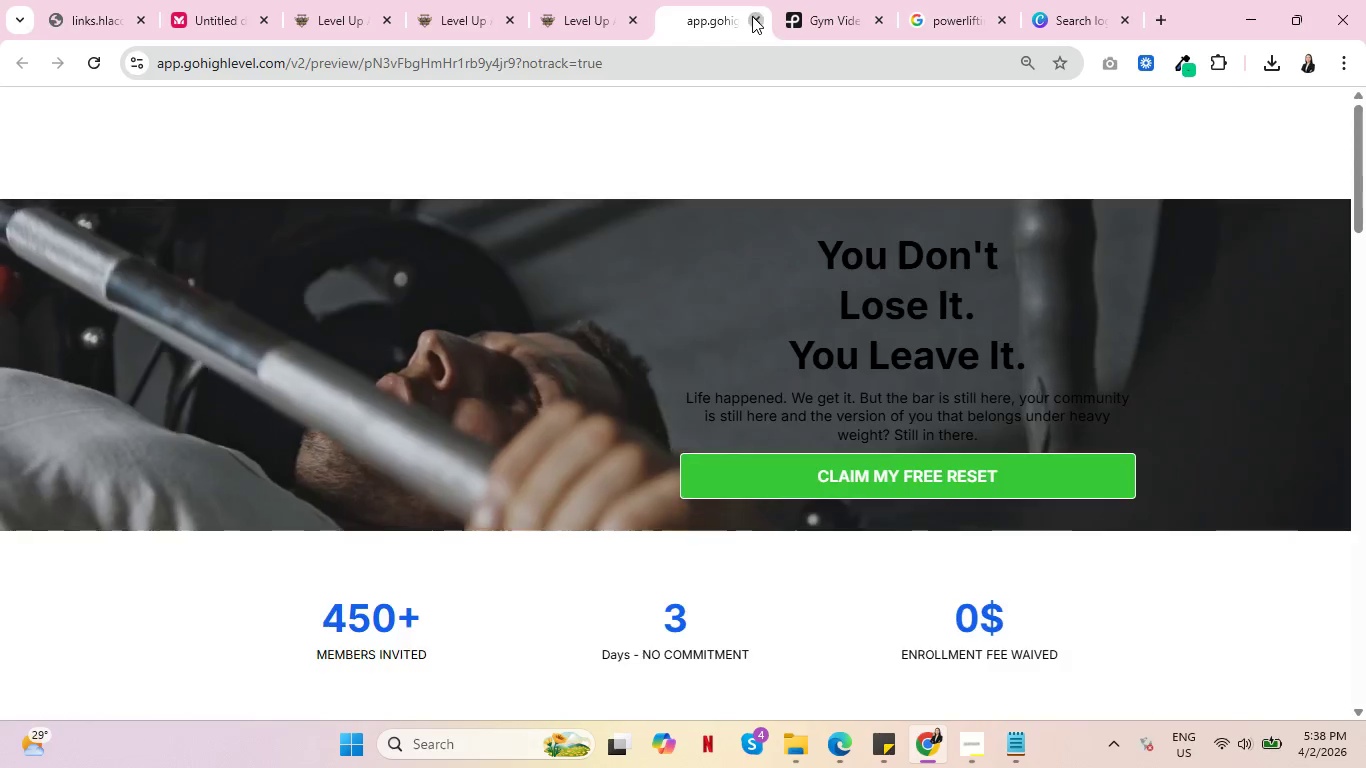 
triple_click([752, 15])
 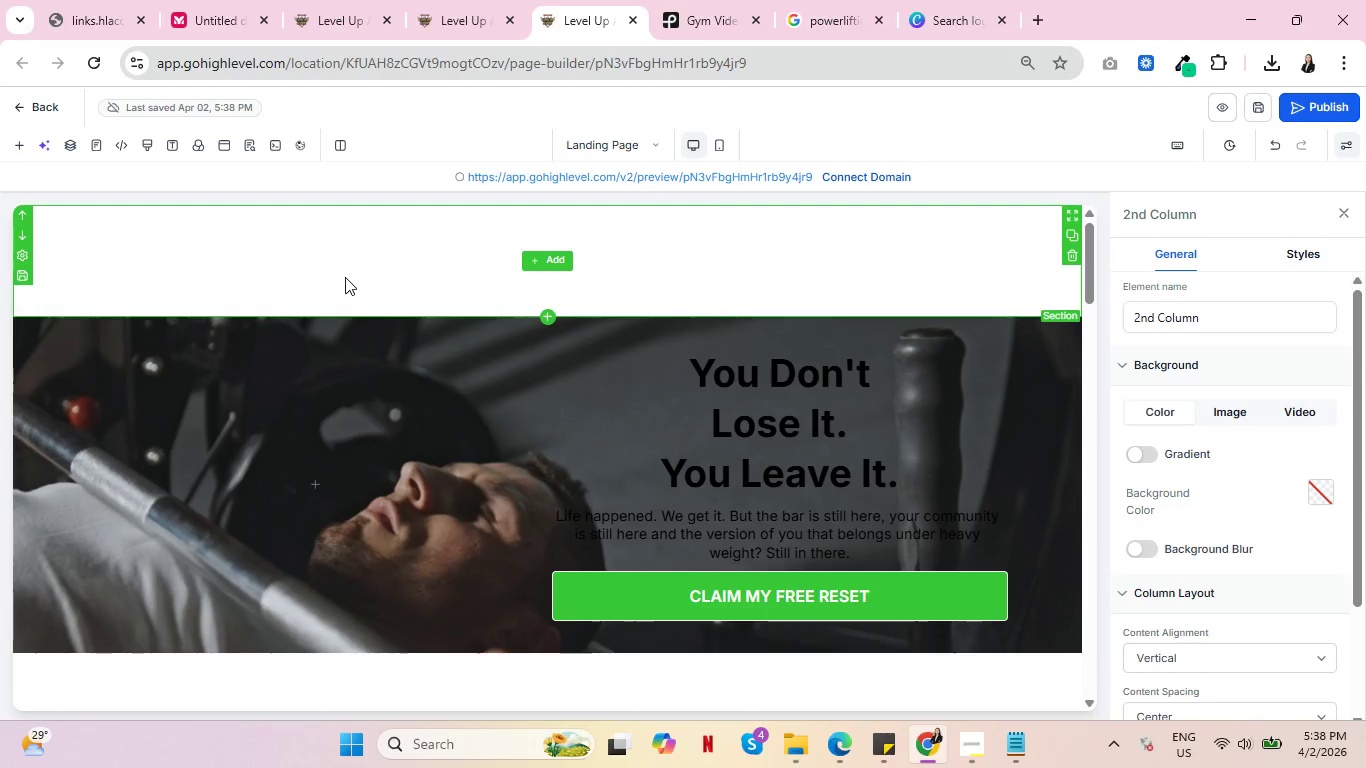 
scroll: coordinate [347, 280], scroll_direction: up, amount: 3.0
 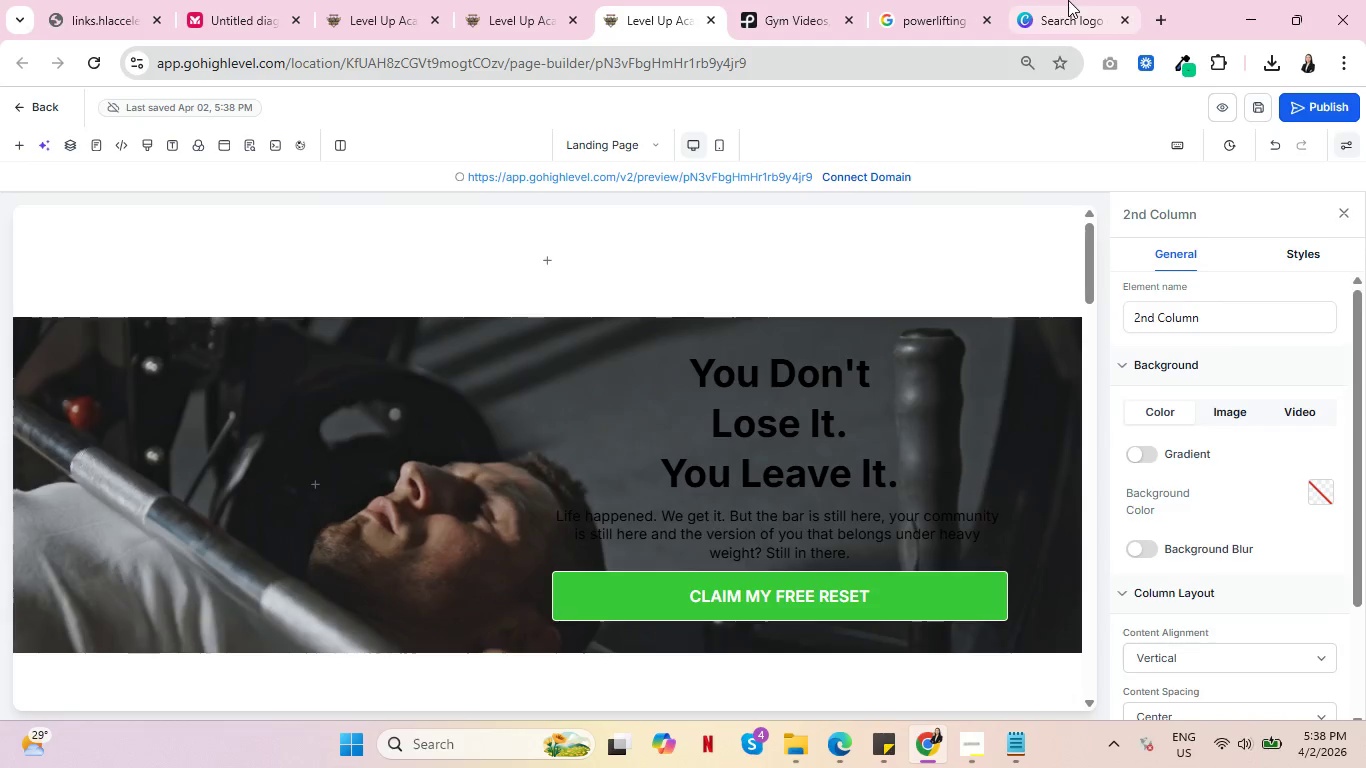 
left_click([1068, 0])
 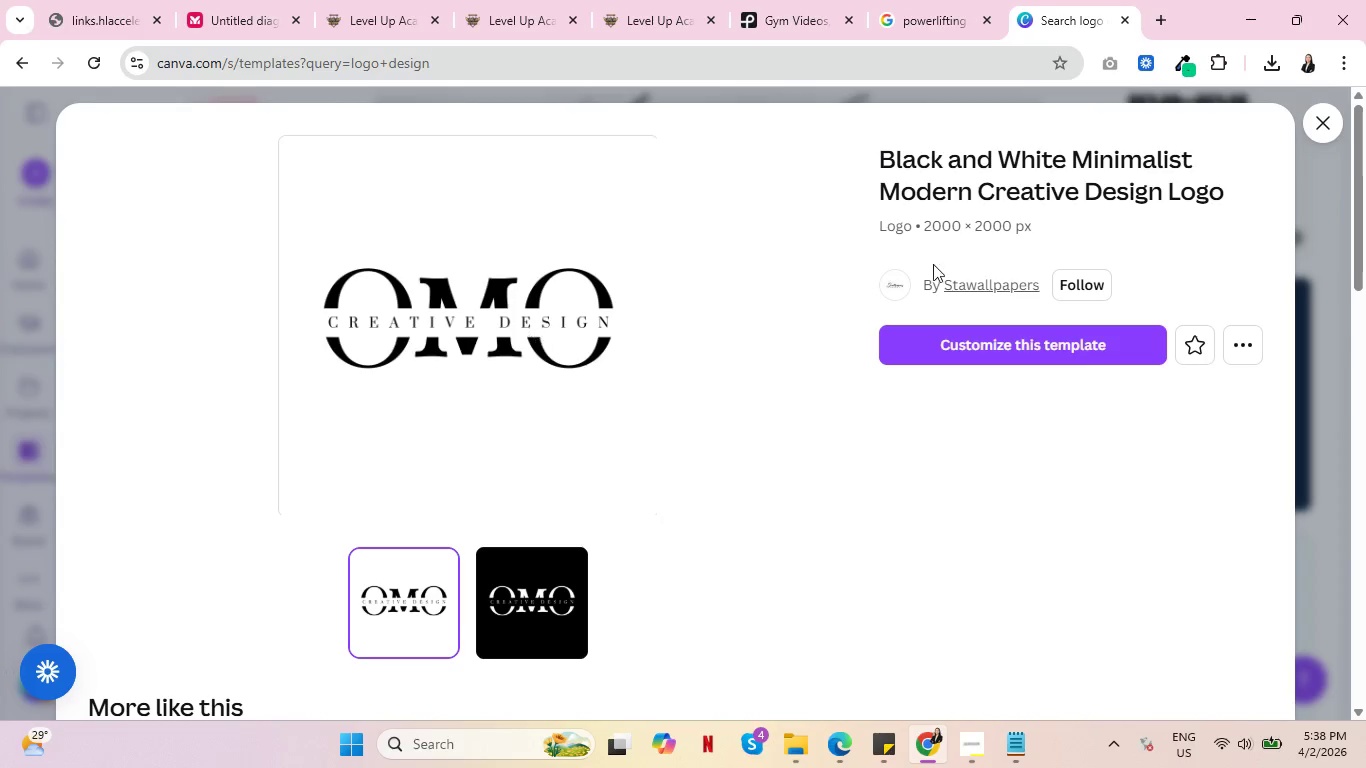 
left_click([1313, 122])
 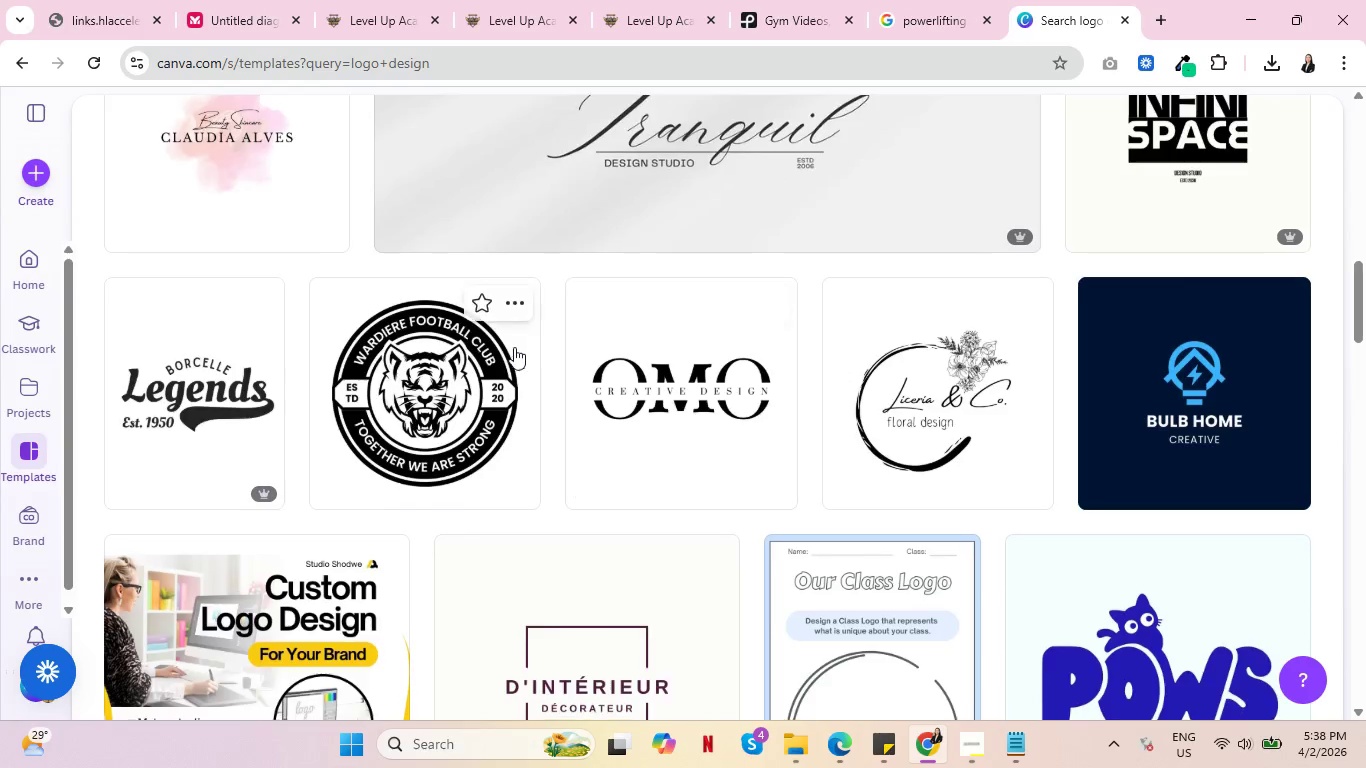 
scroll: coordinate [516, 349], scroll_direction: down, amount: 7.0
 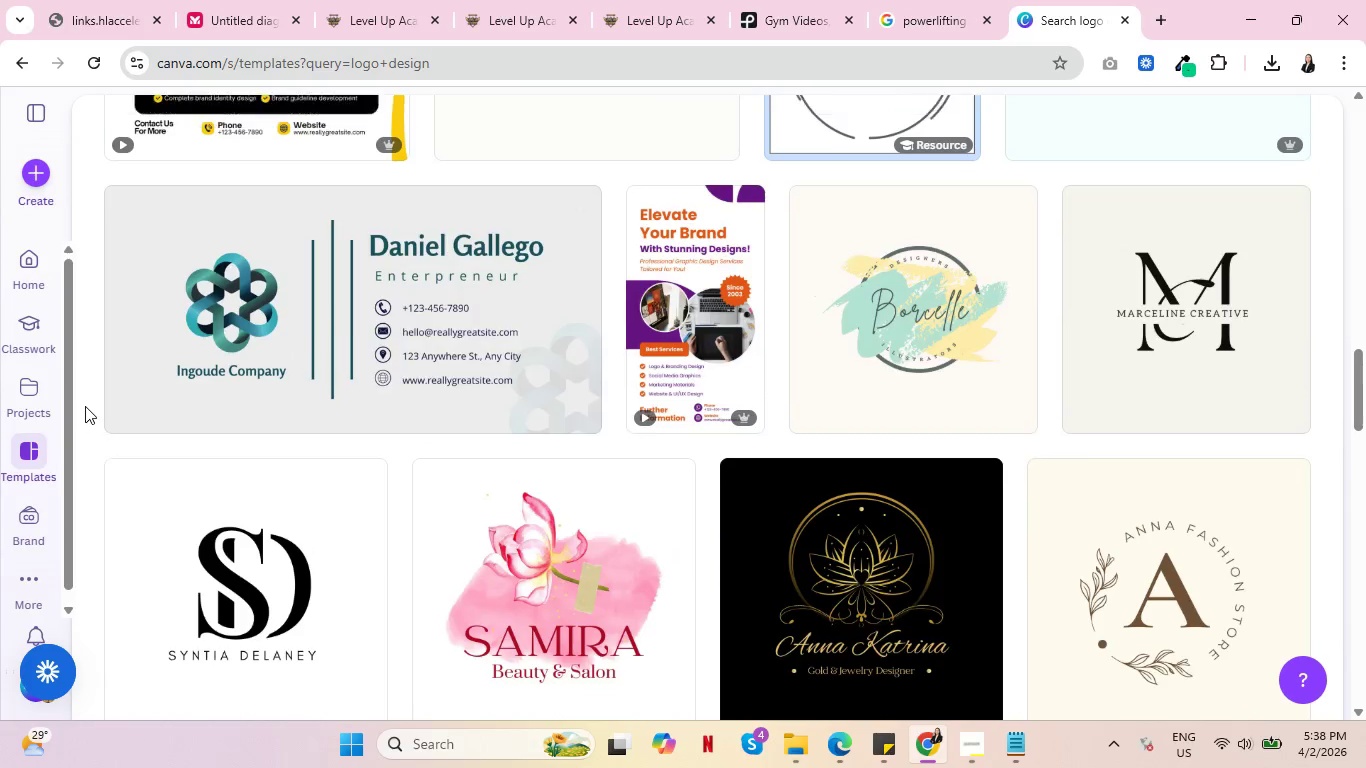 
scroll: coordinate [400, 344], scroll_direction: up, amount: 28.0
 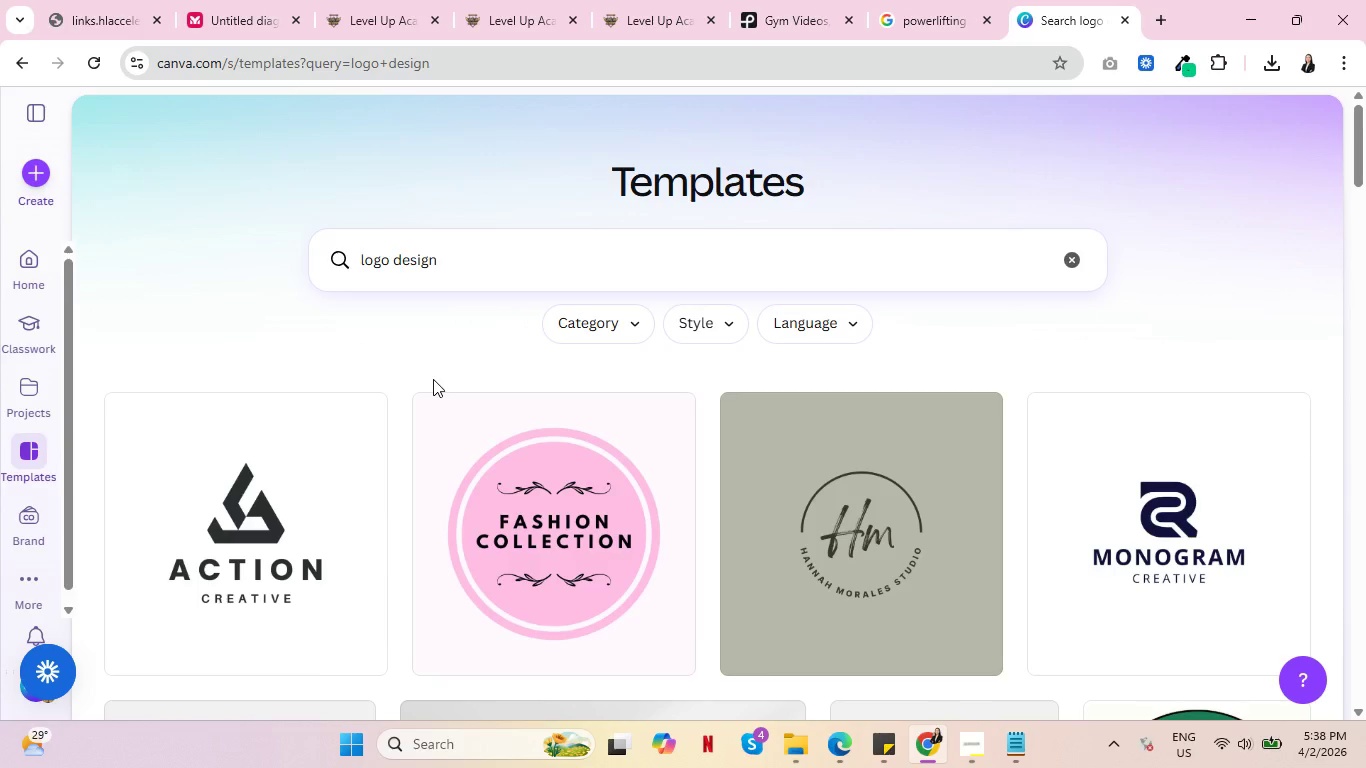 
scroll: coordinate [524, 360], scroll_direction: down, amount: 14.0
 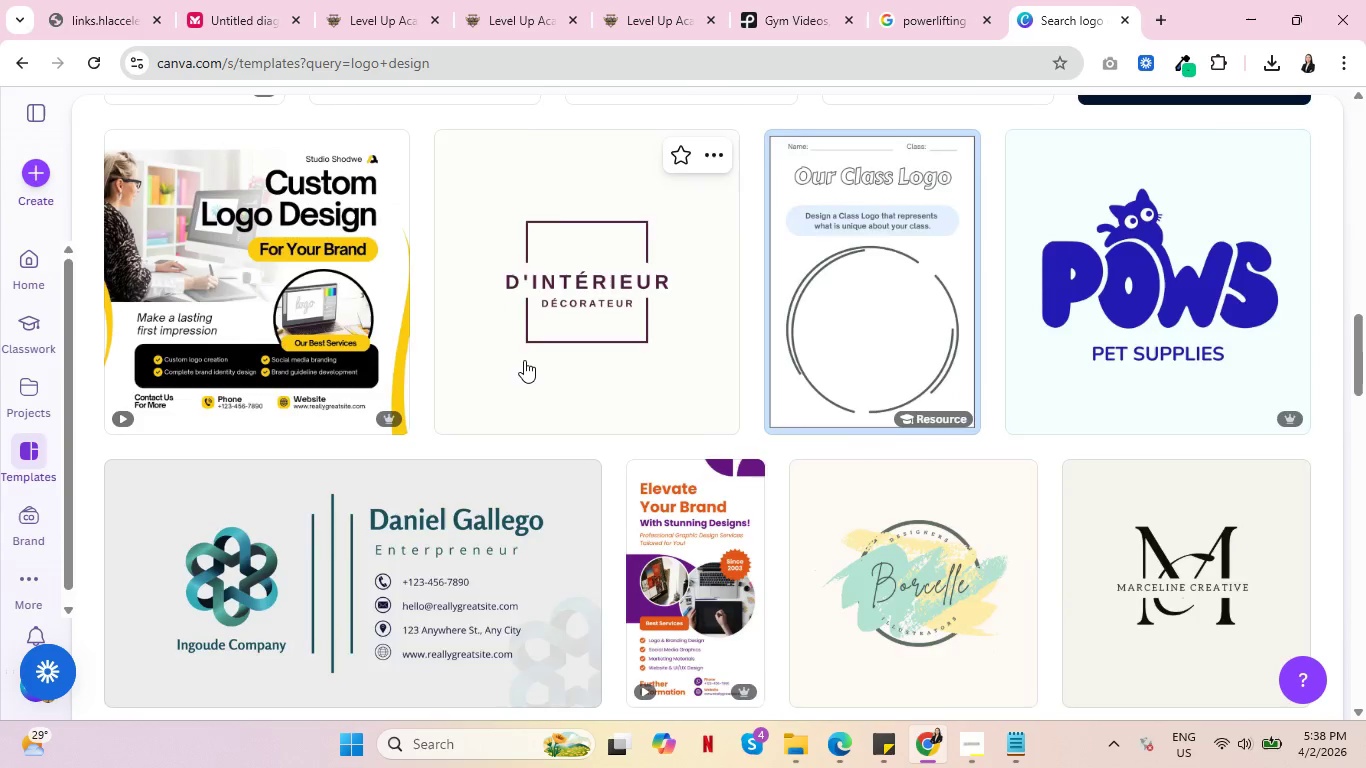 
scroll: coordinate [521, 361], scroll_direction: down, amount: 13.0
 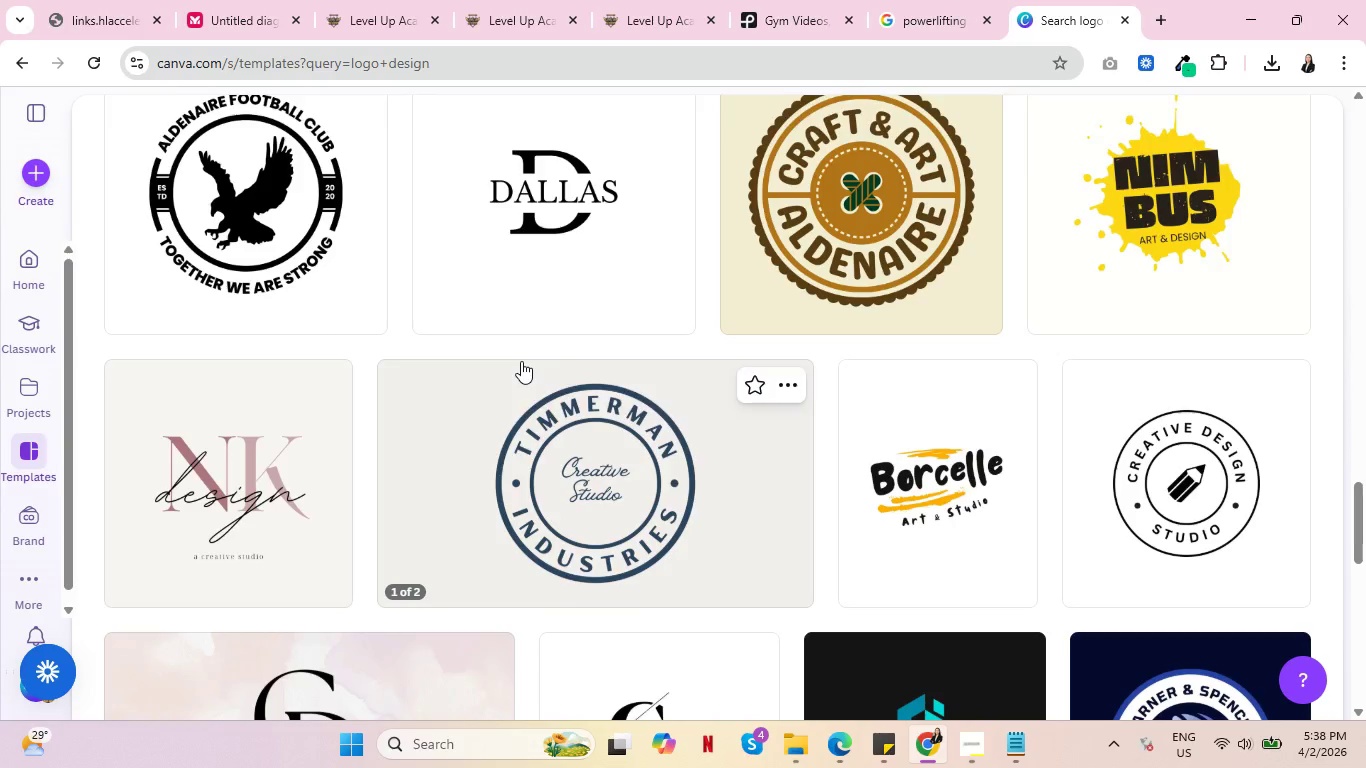 
scroll: coordinate [521, 361], scroll_direction: down, amount: 2.0
 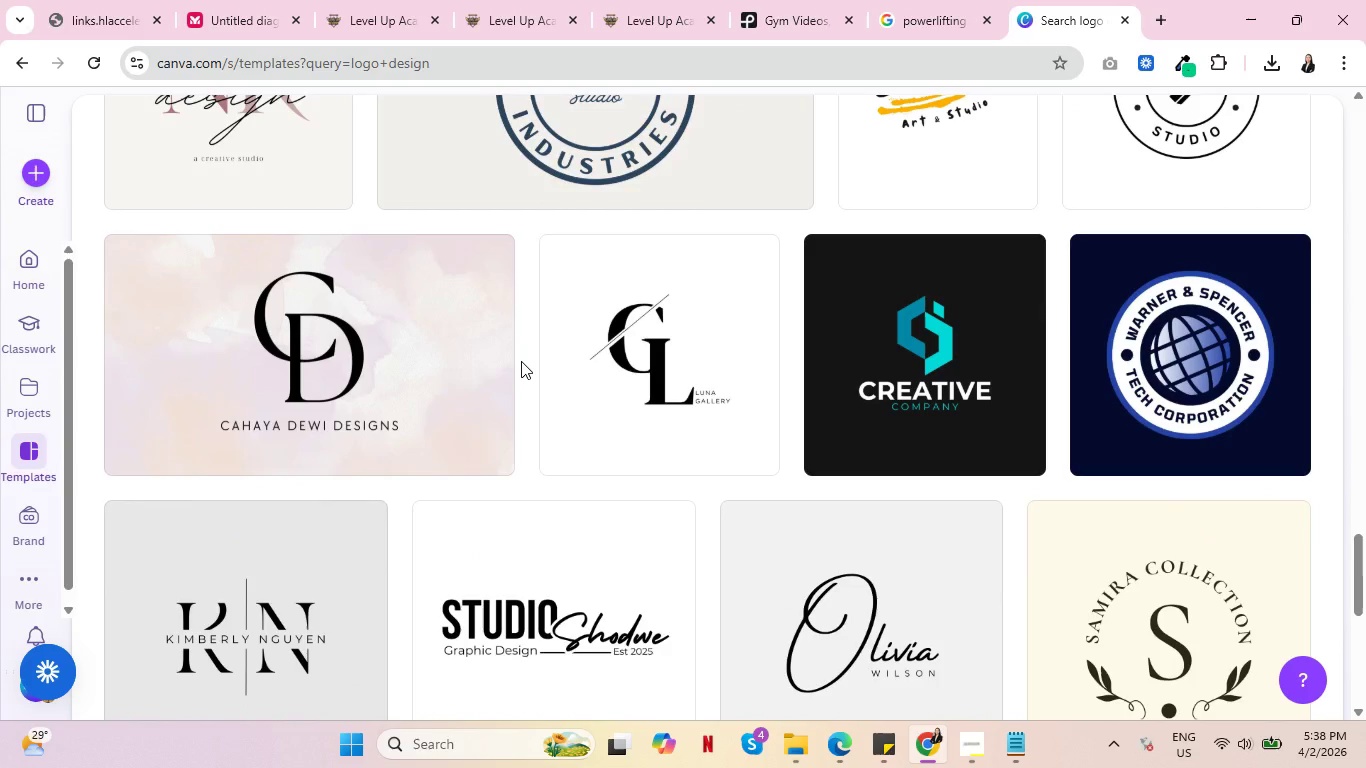 
scroll: coordinate [521, 361], scroll_direction: none, amount: 0.0
 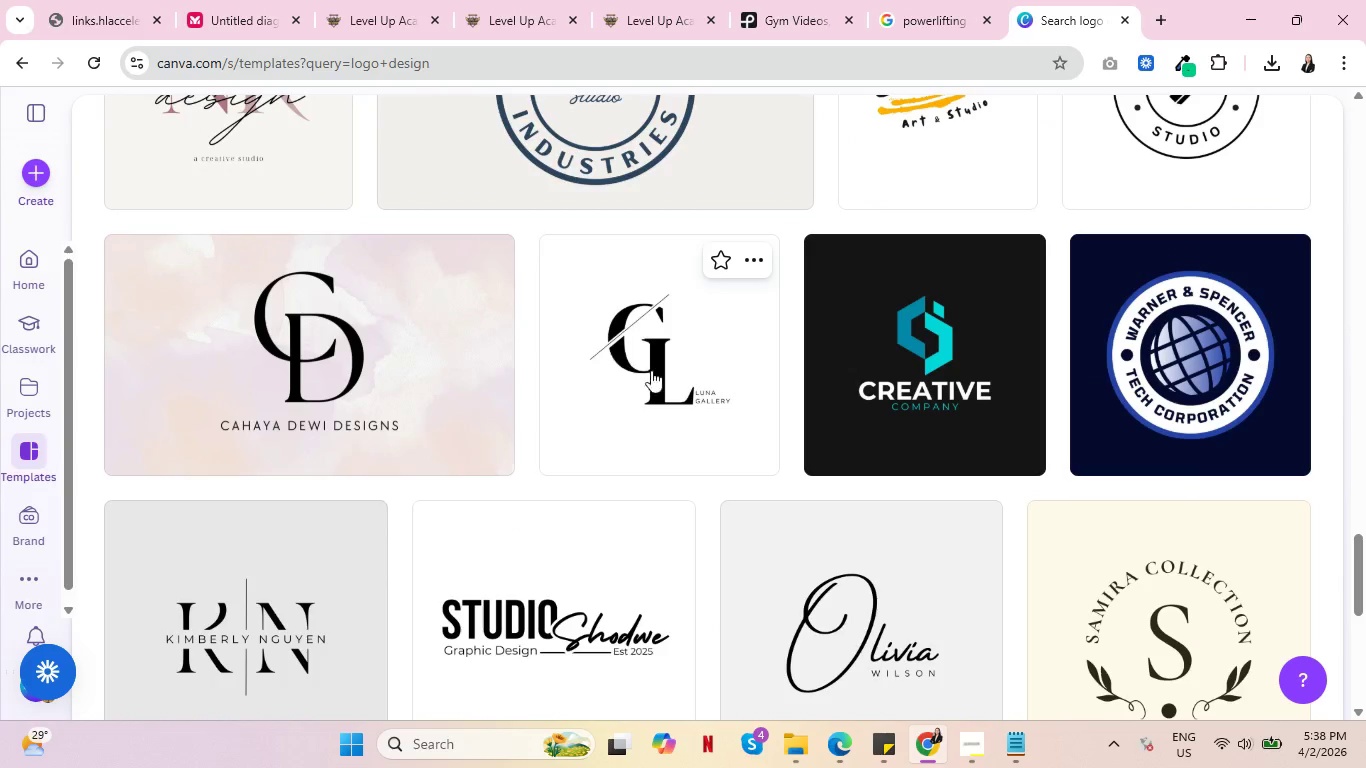 
key(Control+ControlLeft)
 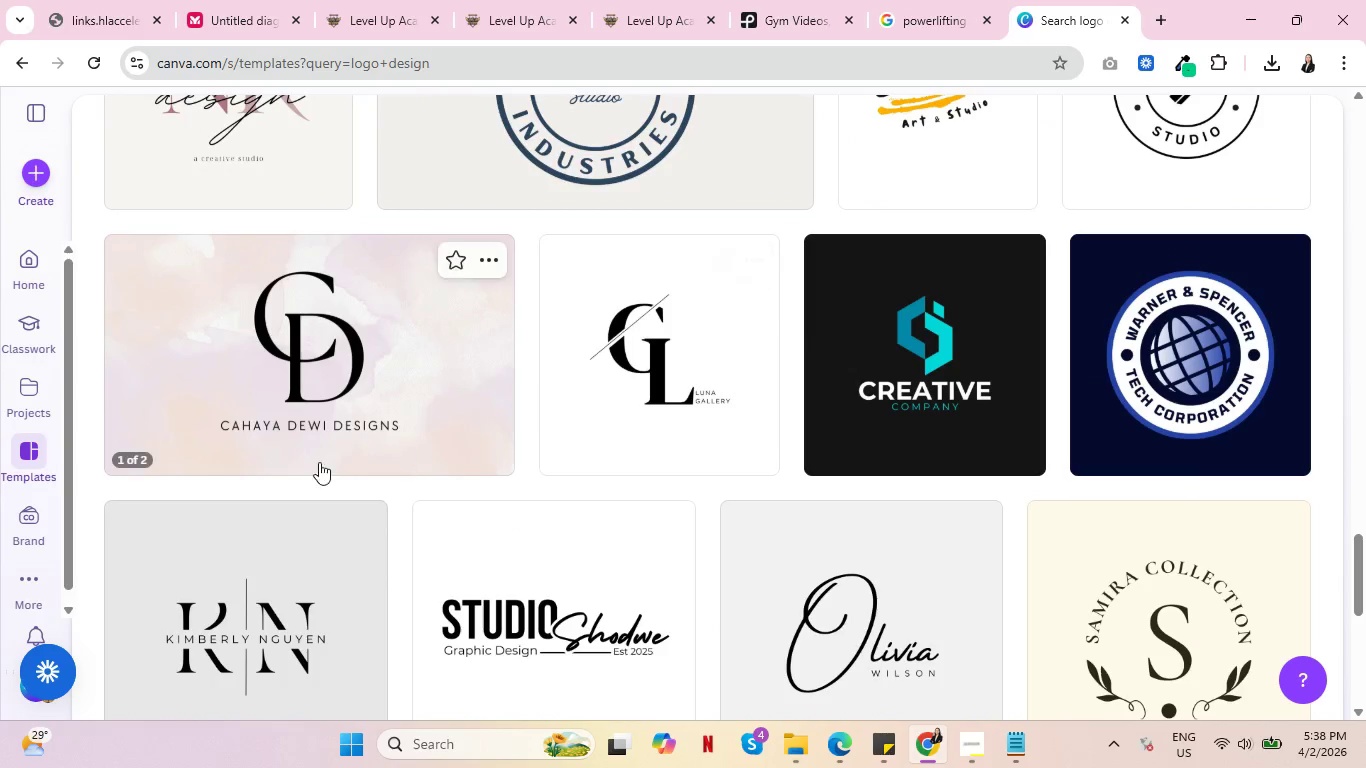 
key(Control+ControlLeft)
 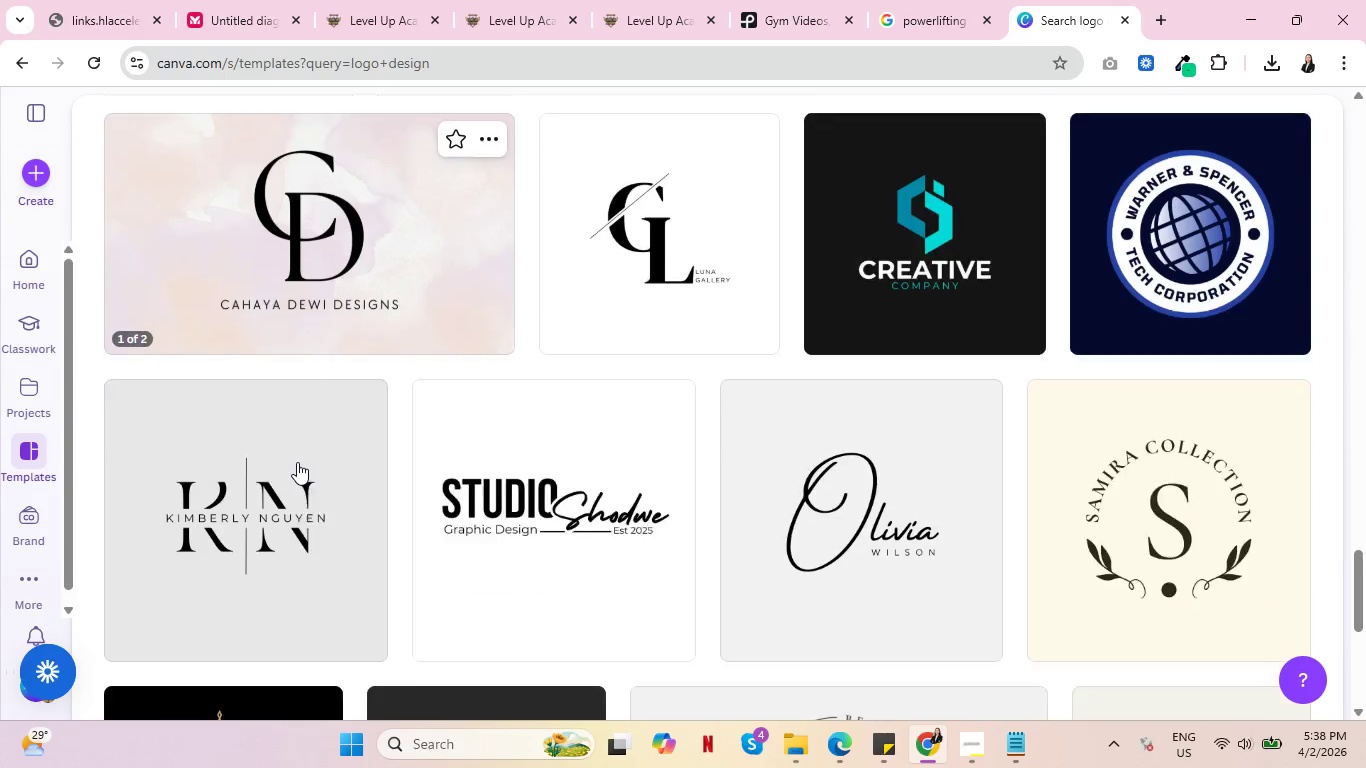 
scroll: coordinate [291, 466], scroll_direction: down, amount: 15.0
 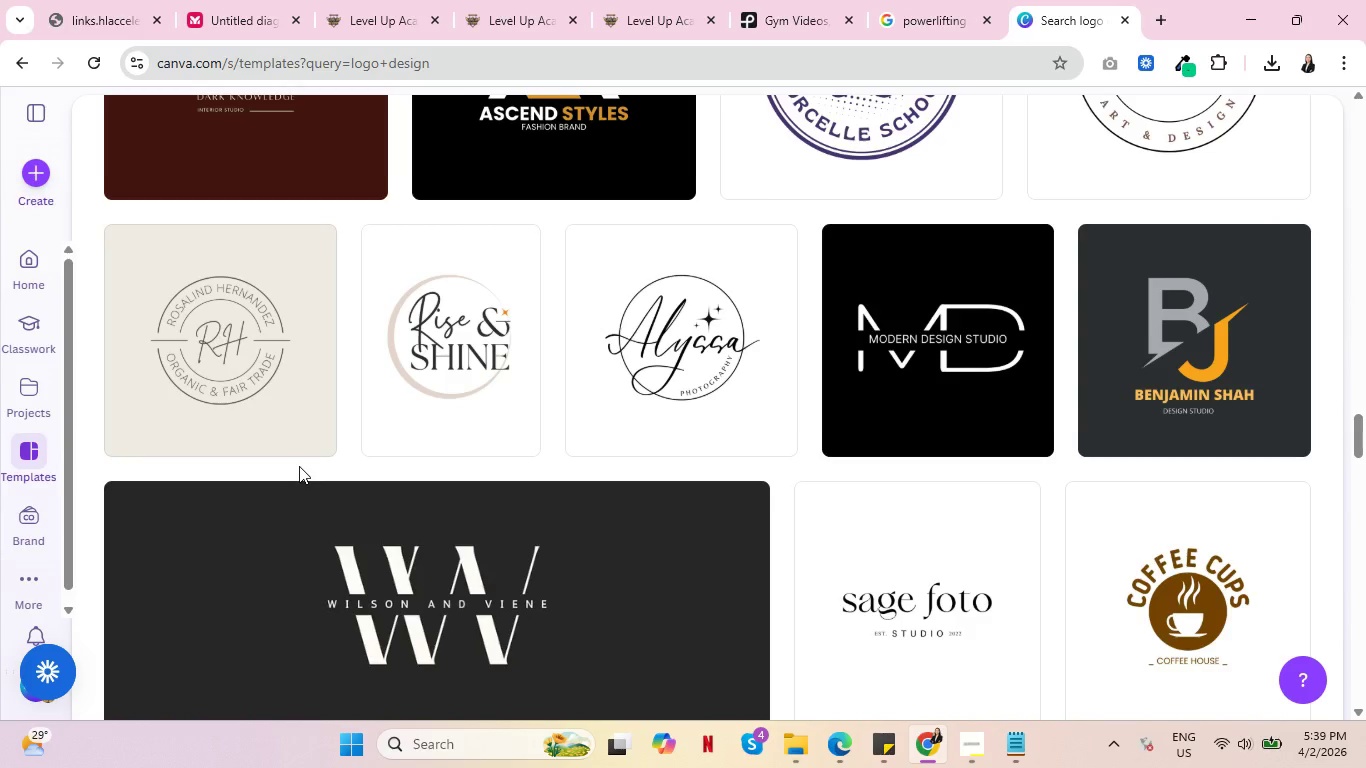 
scroll: coordinate [294, 468], scroll_direction: up, amount: 51.0
 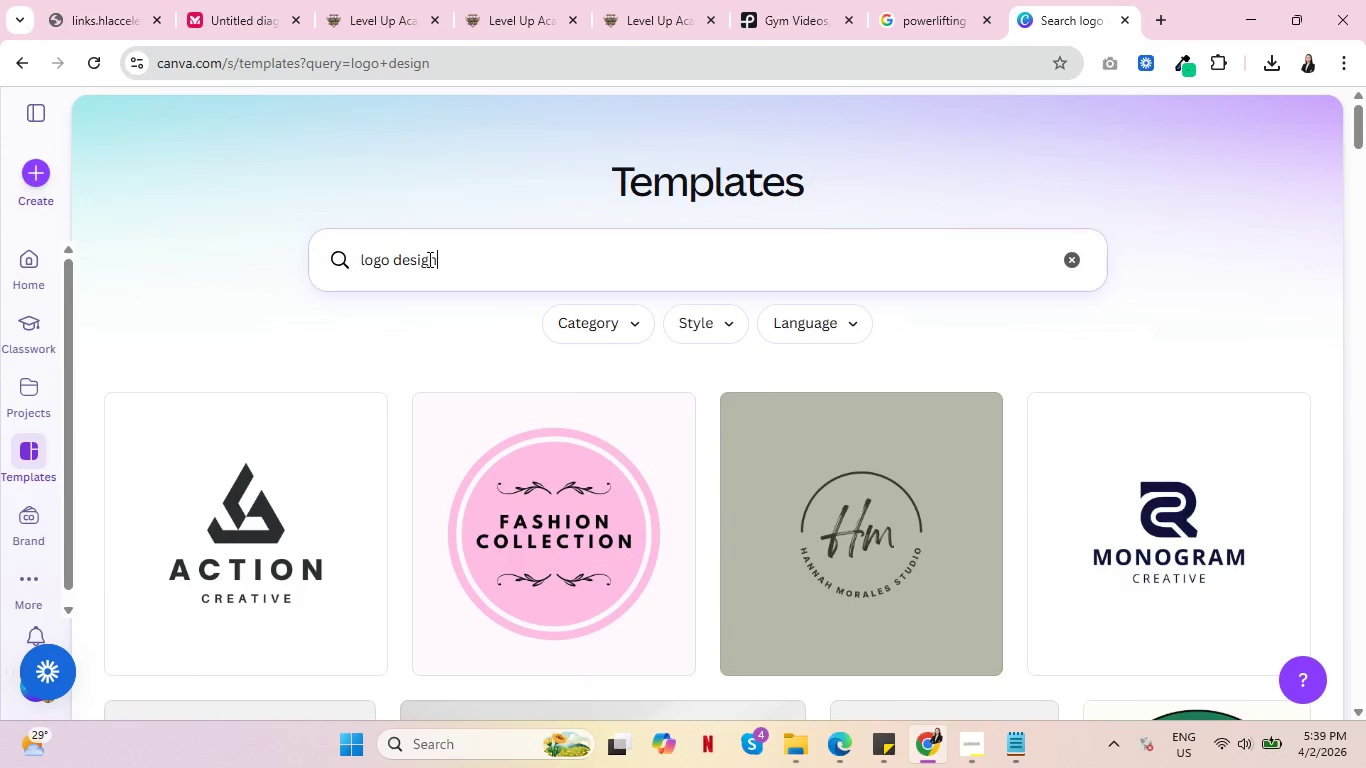 
left_click_drag(start_coordinate=[449, 259], to_coordinate=[348, 260])
 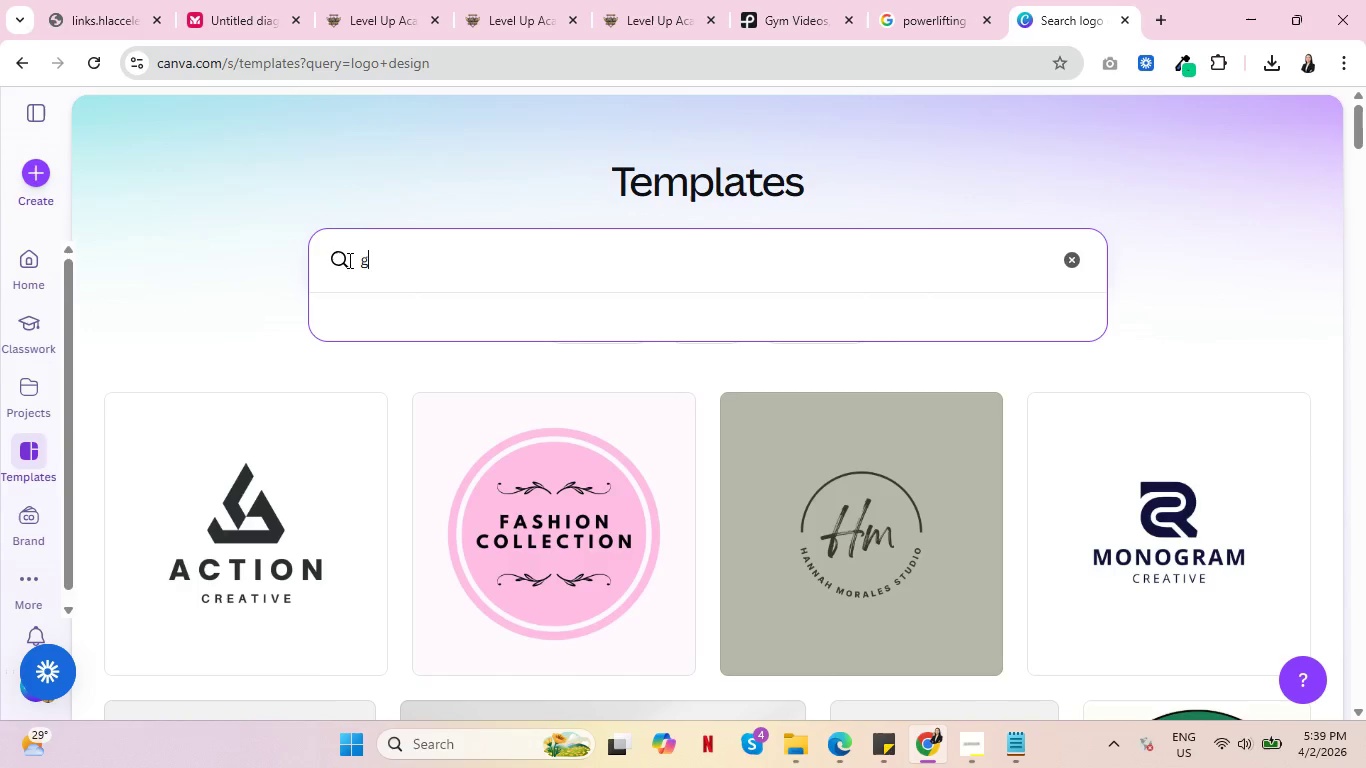 
type(gym logo)
 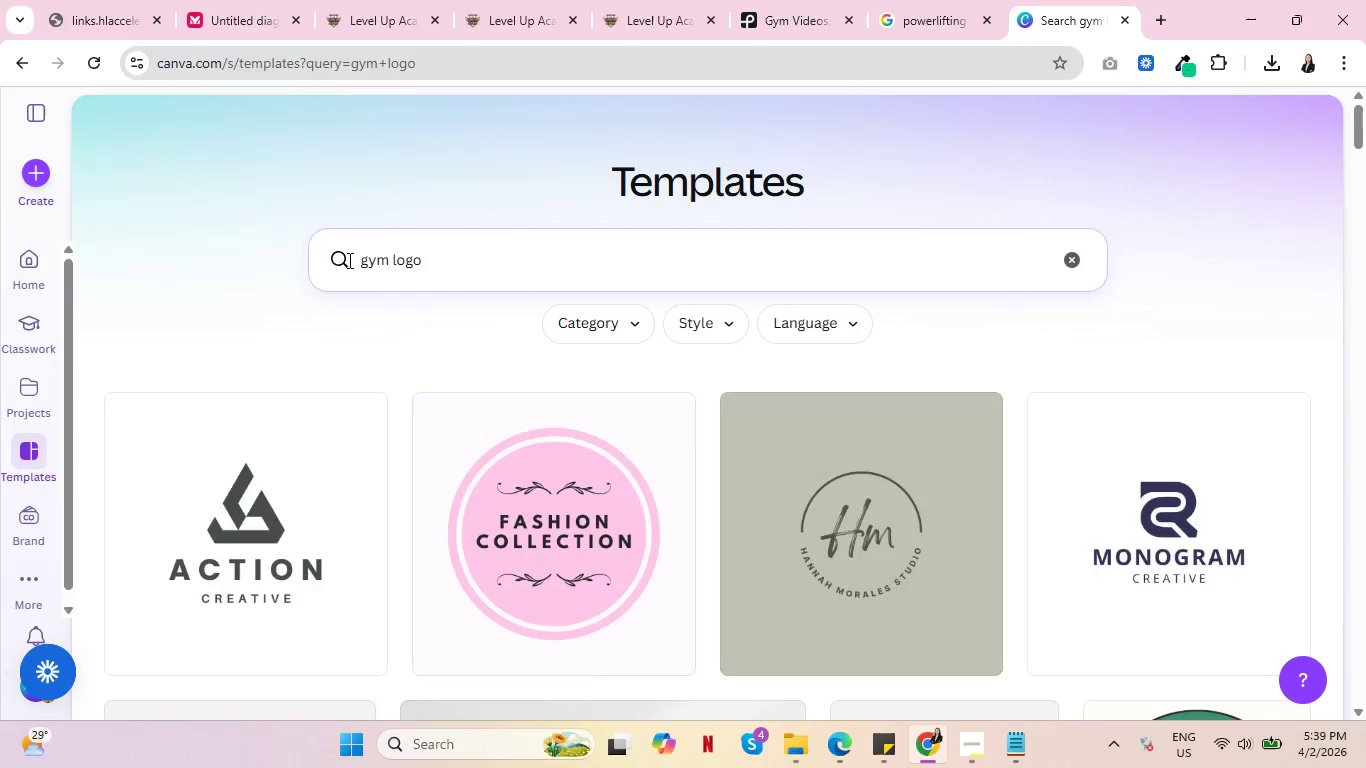 
key(Enter)
 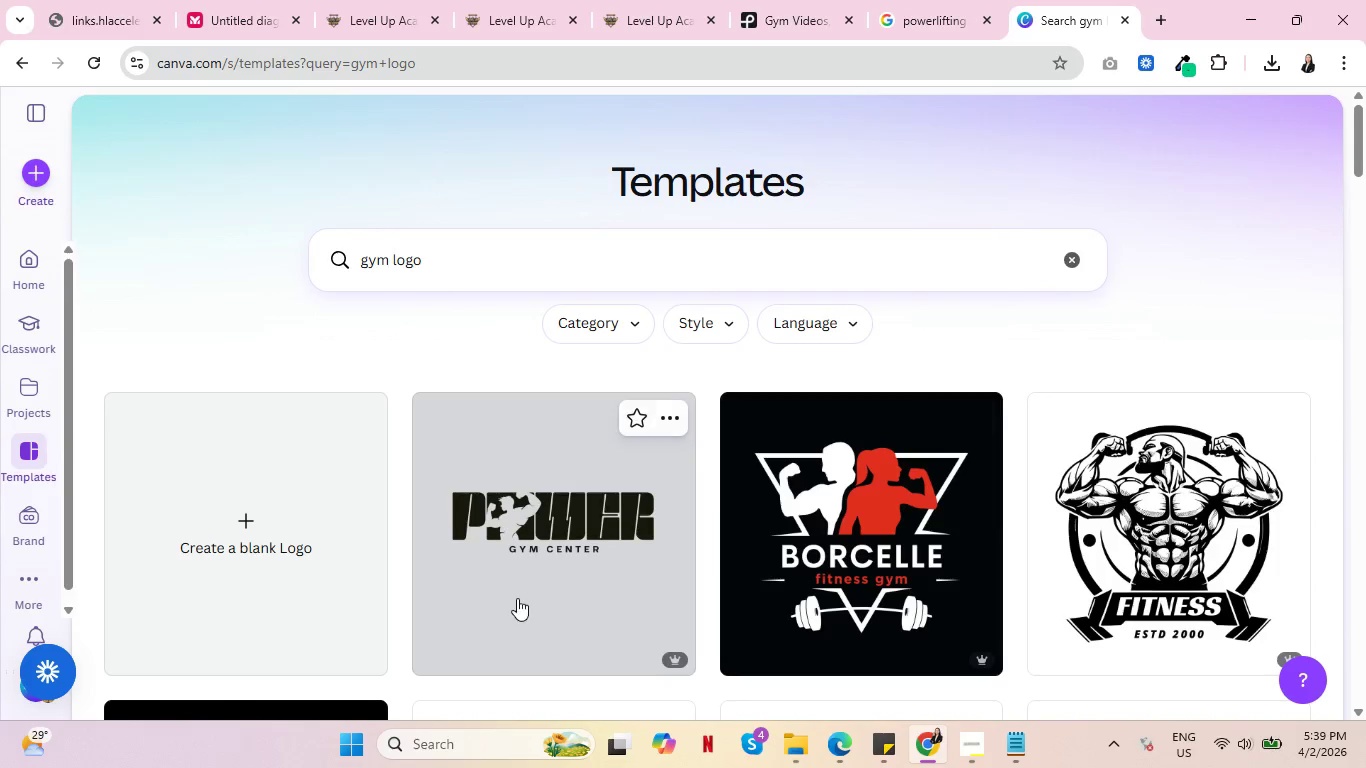 
wait(5.28)
 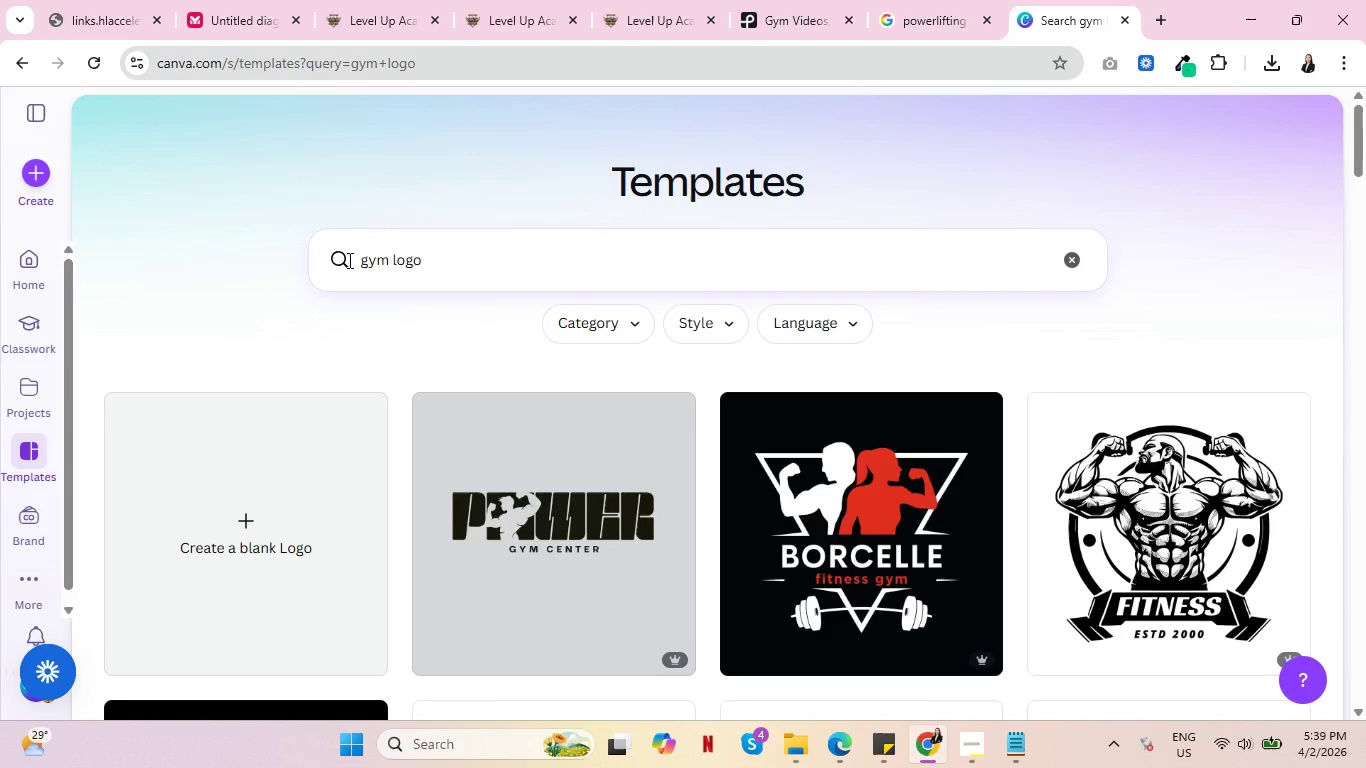 
scroll: coordinate [532, 576], scroll_direction: down, amount: 7.0
 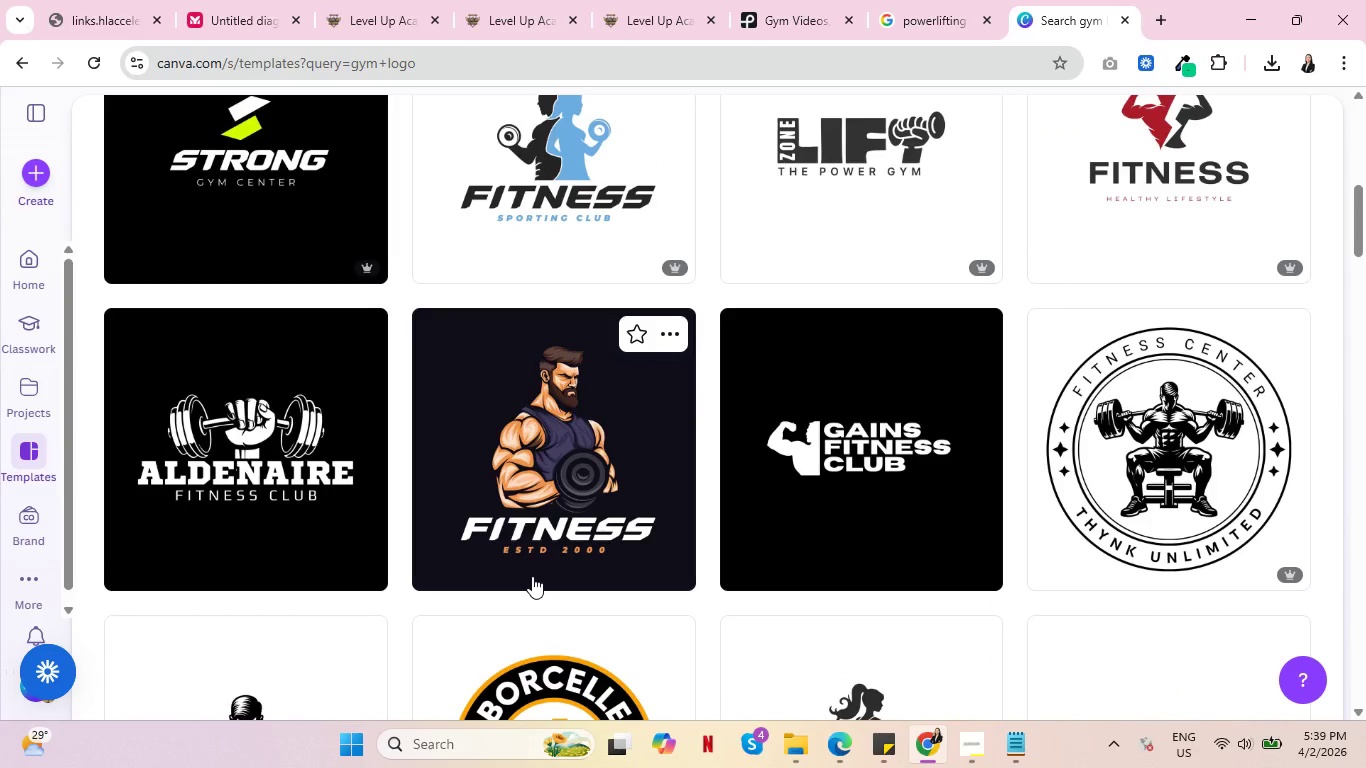 
wait(5.83)
 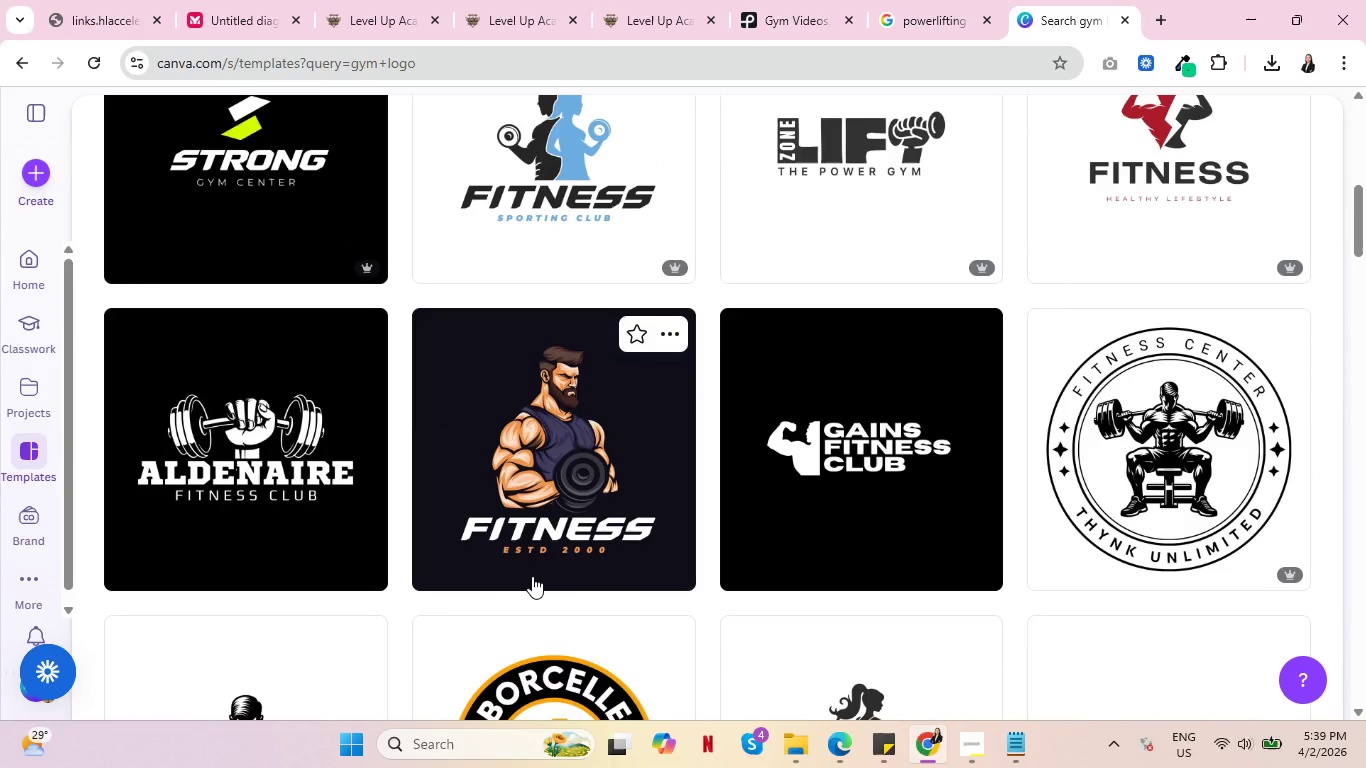 
scroll: coordinate [532, 576], scroll_direction: down, amount: 4.0
 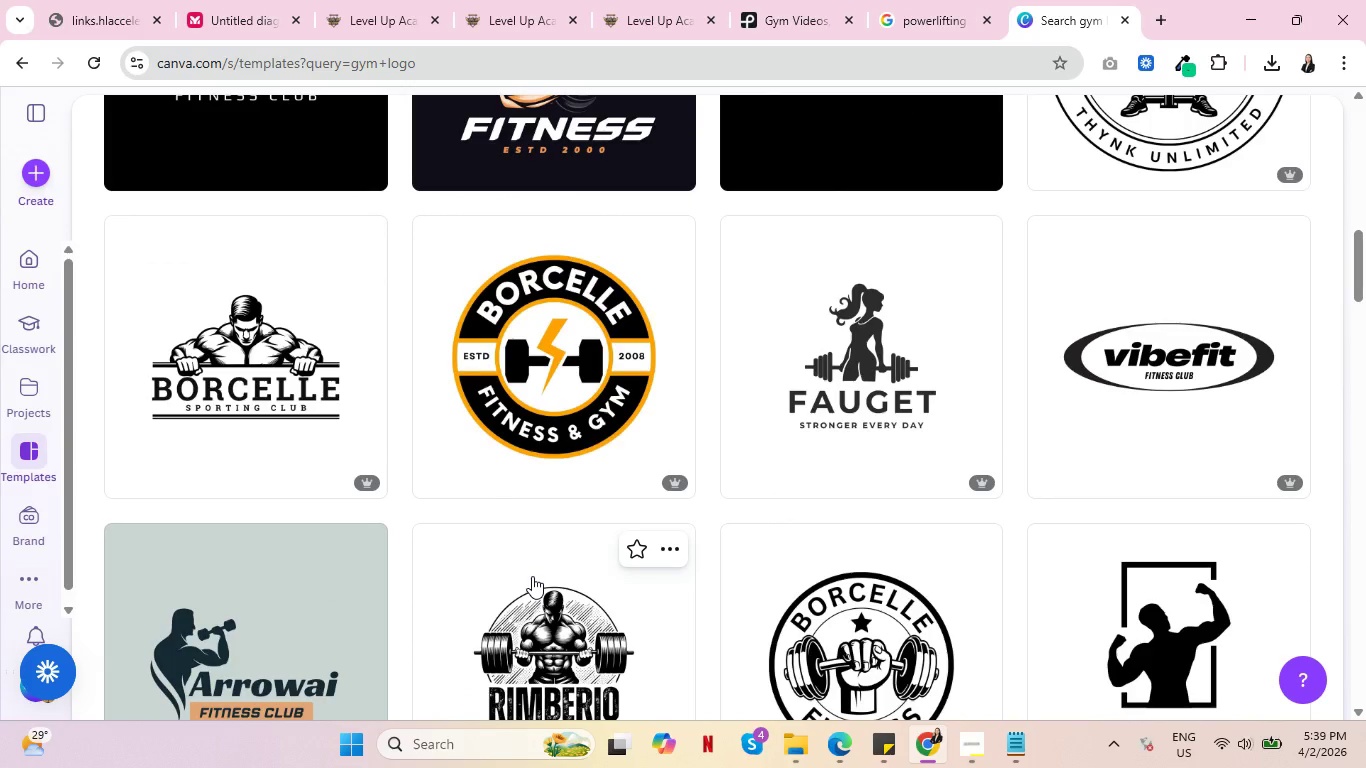 
key(Control+ControlLeft)
 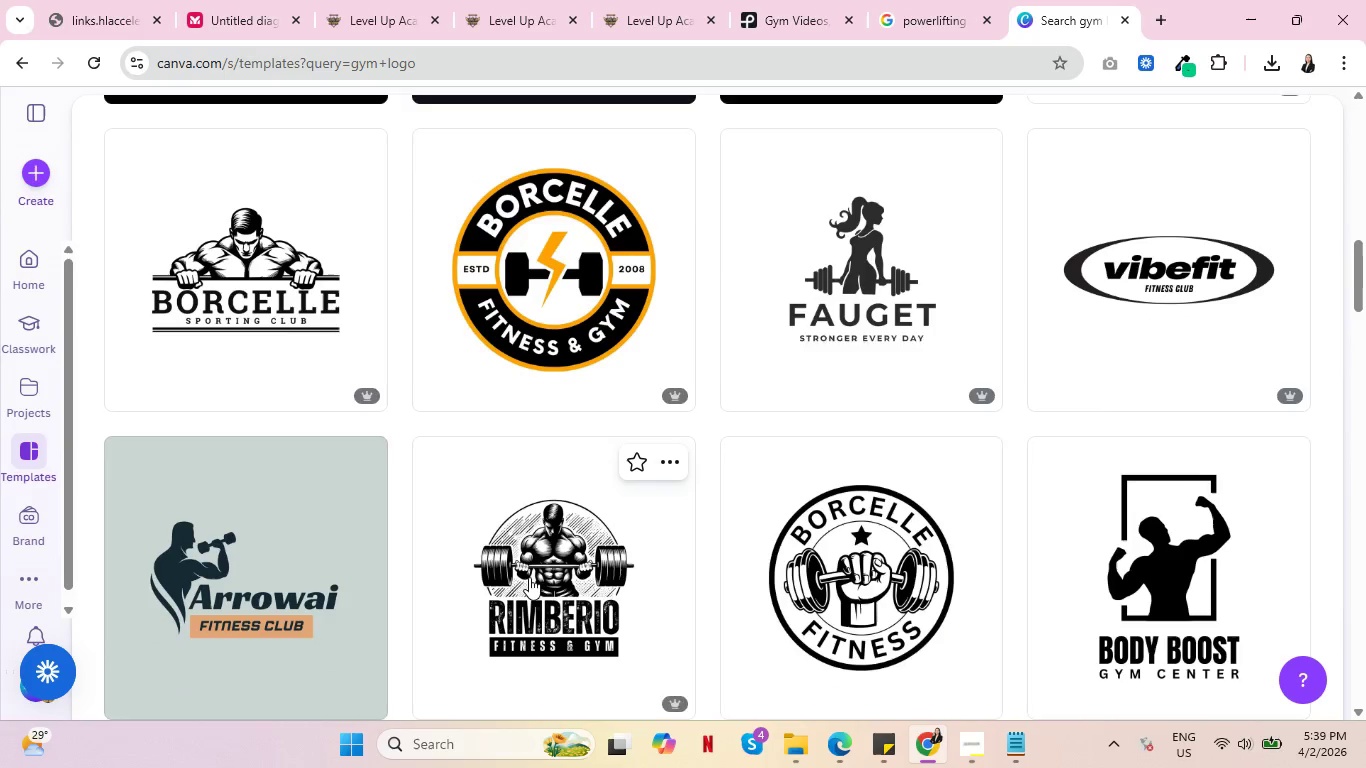 
scroll: coordinate [529, 577], scroll_direction: down, amount: 1.0
 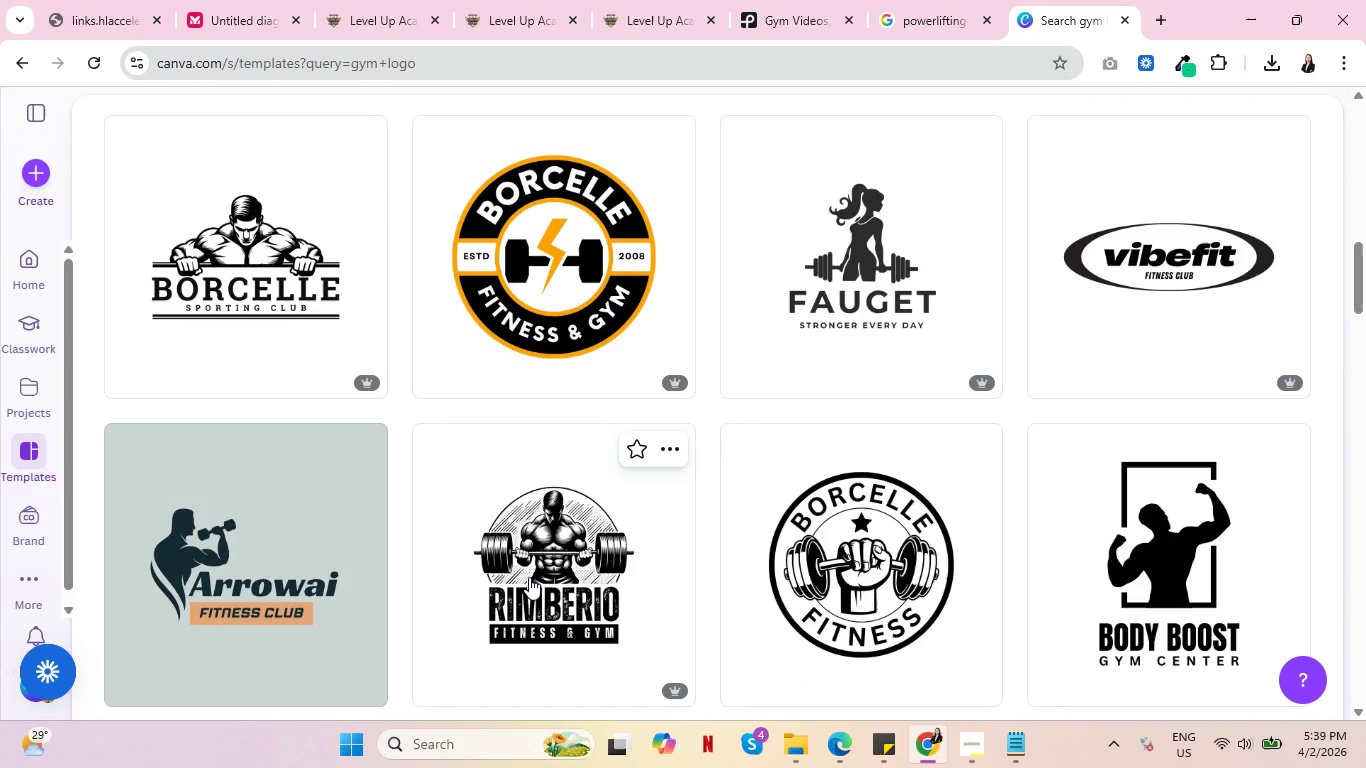 
key(Control+ControlLeft)
 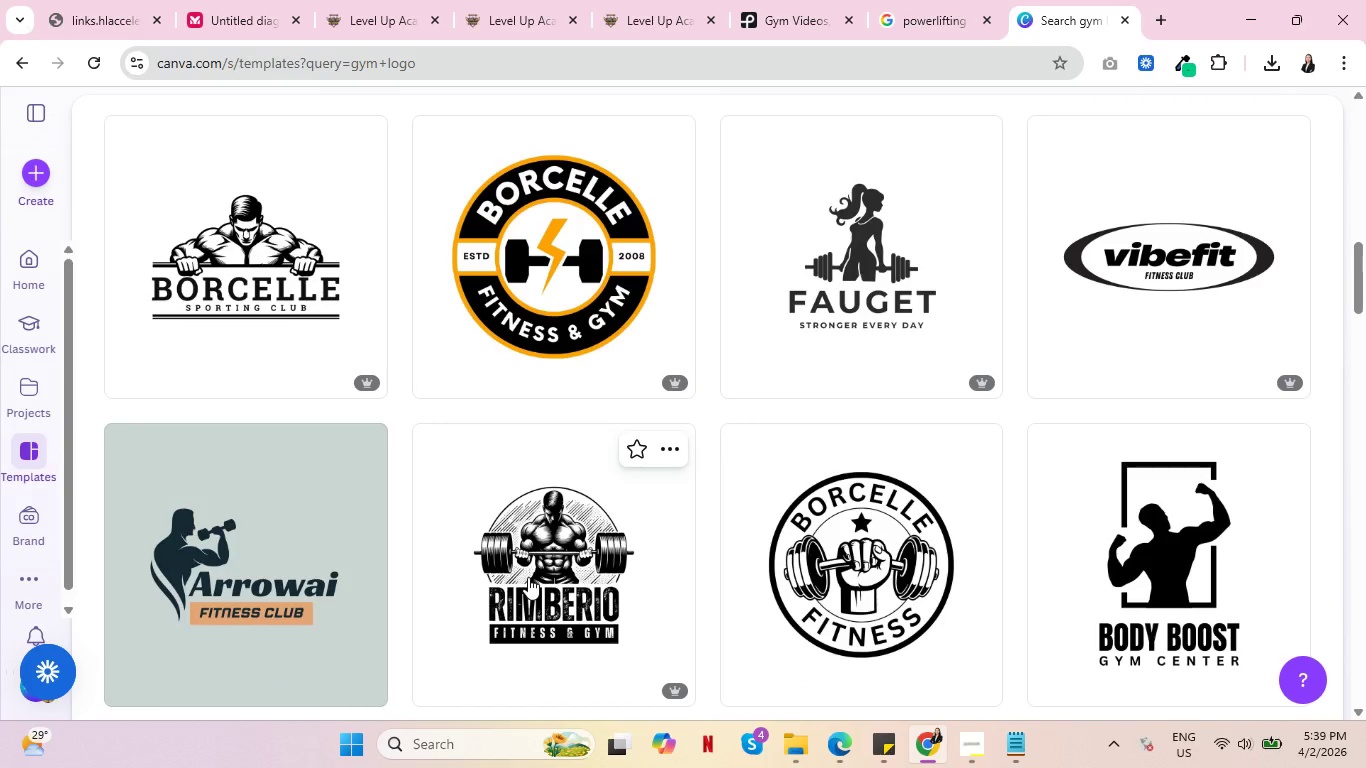 
wait(5.42)
 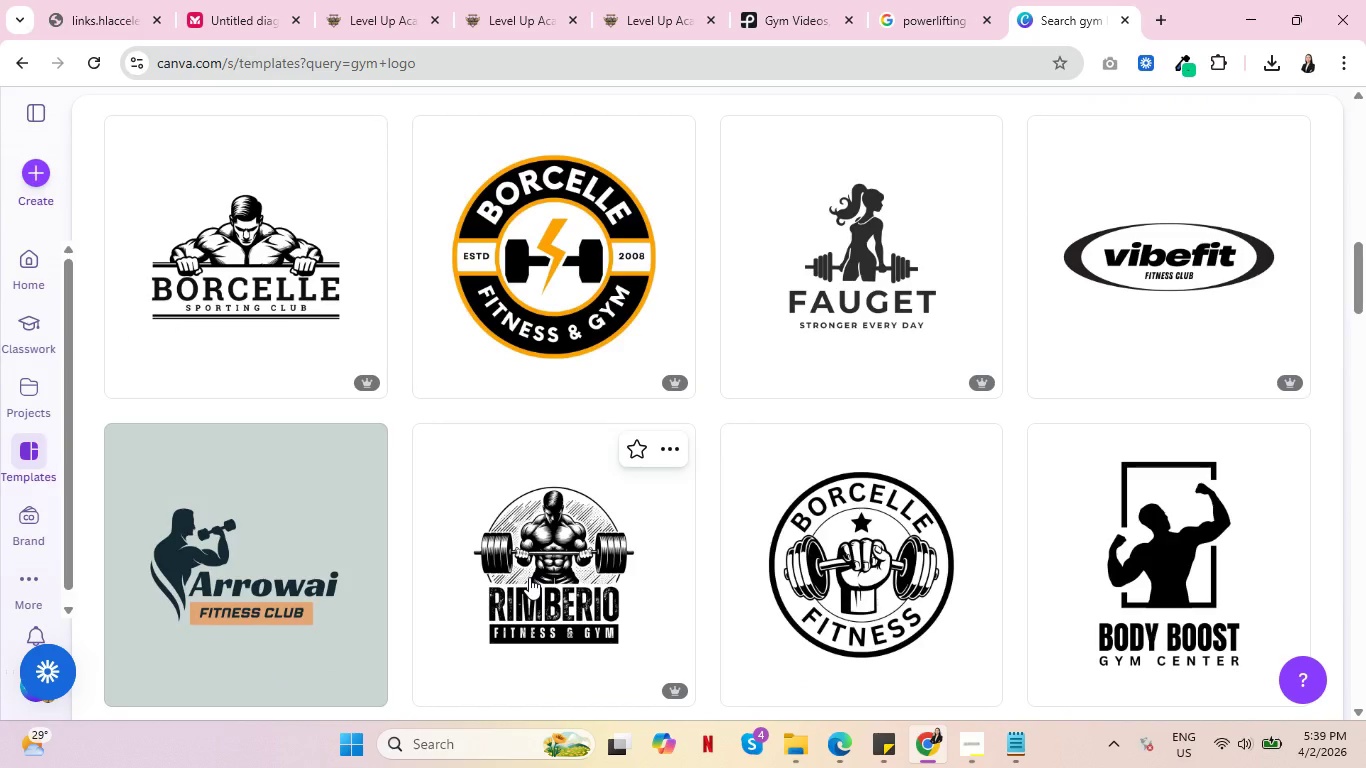 
scroll: coordinate [528, 577], scroll_direction: down, amount: 4.0
 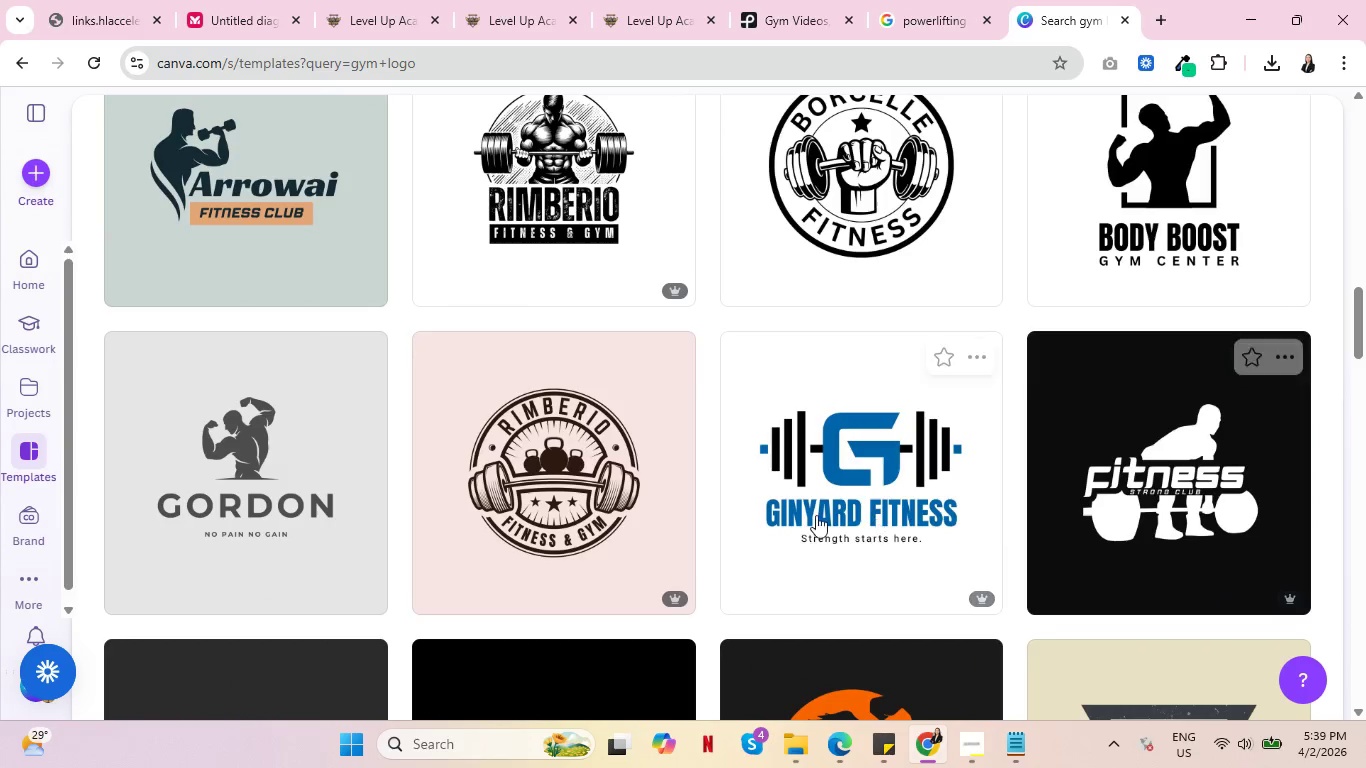 
wait(9.6)
 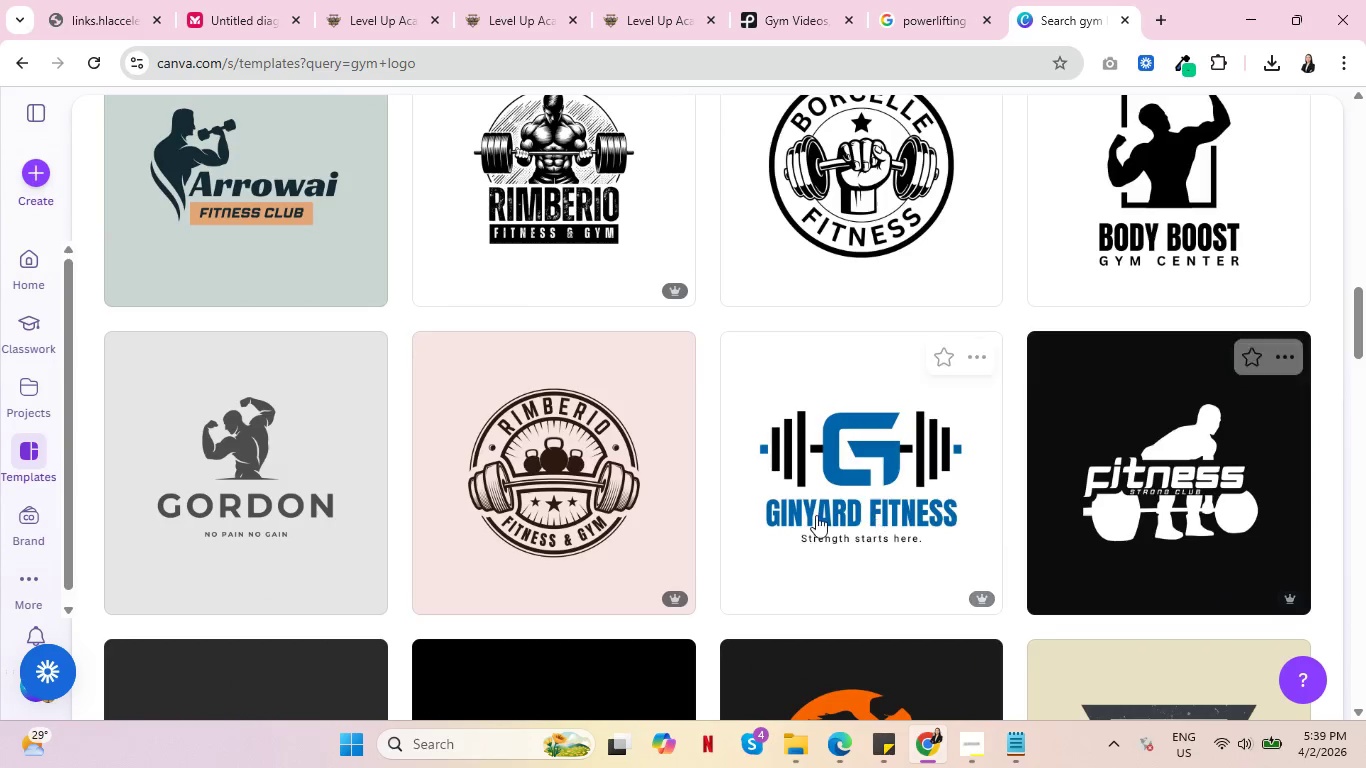 
scroll: coordinate [656, 431], scroll_direction: down, amount: 4.0
 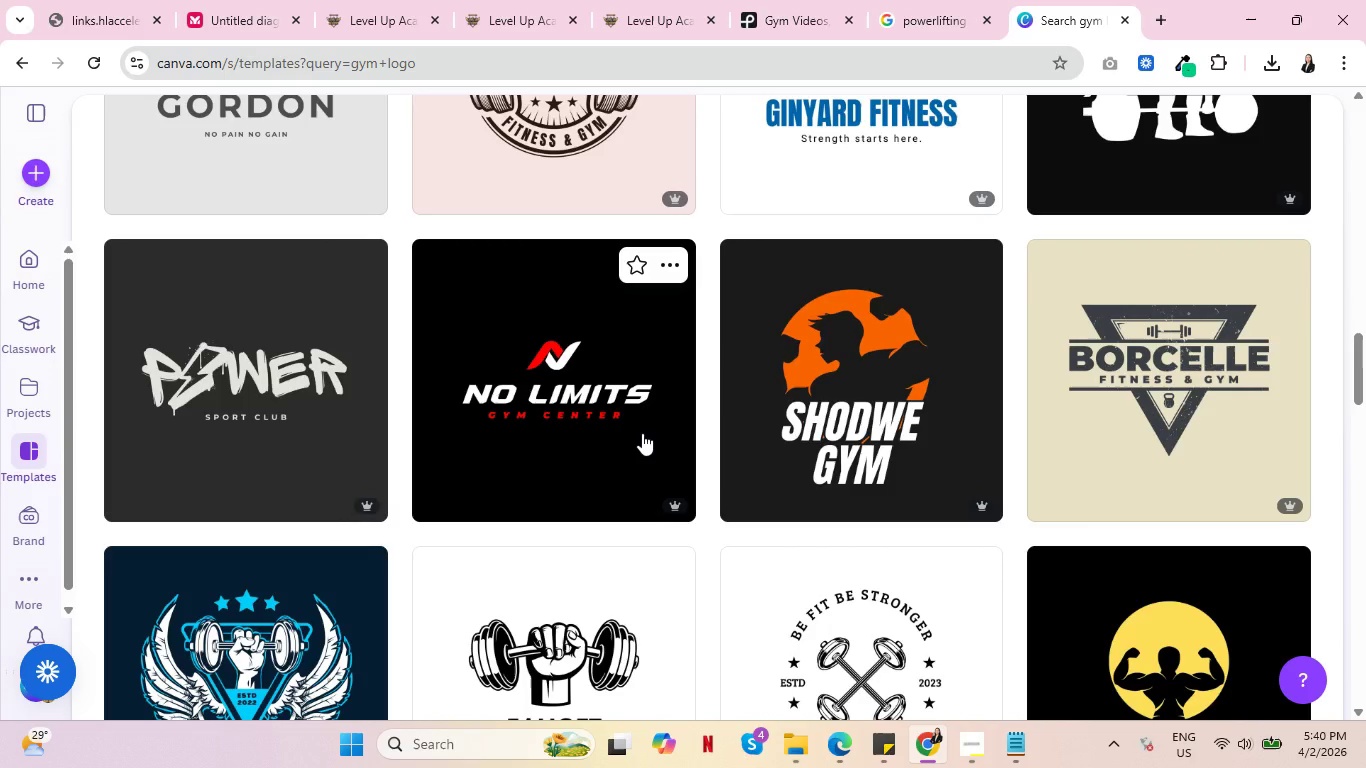 
key(Control+ControlLeft)
 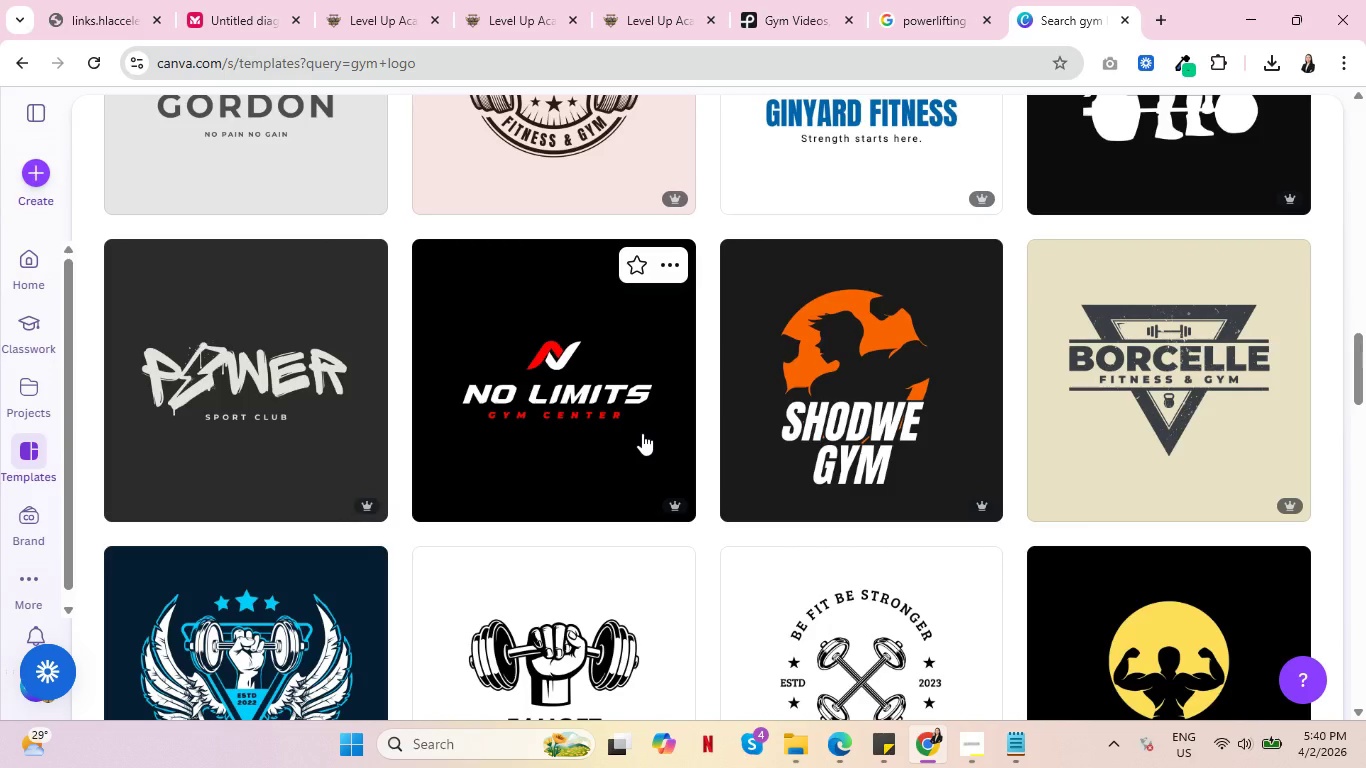 
key(Control+ControlLeft)
 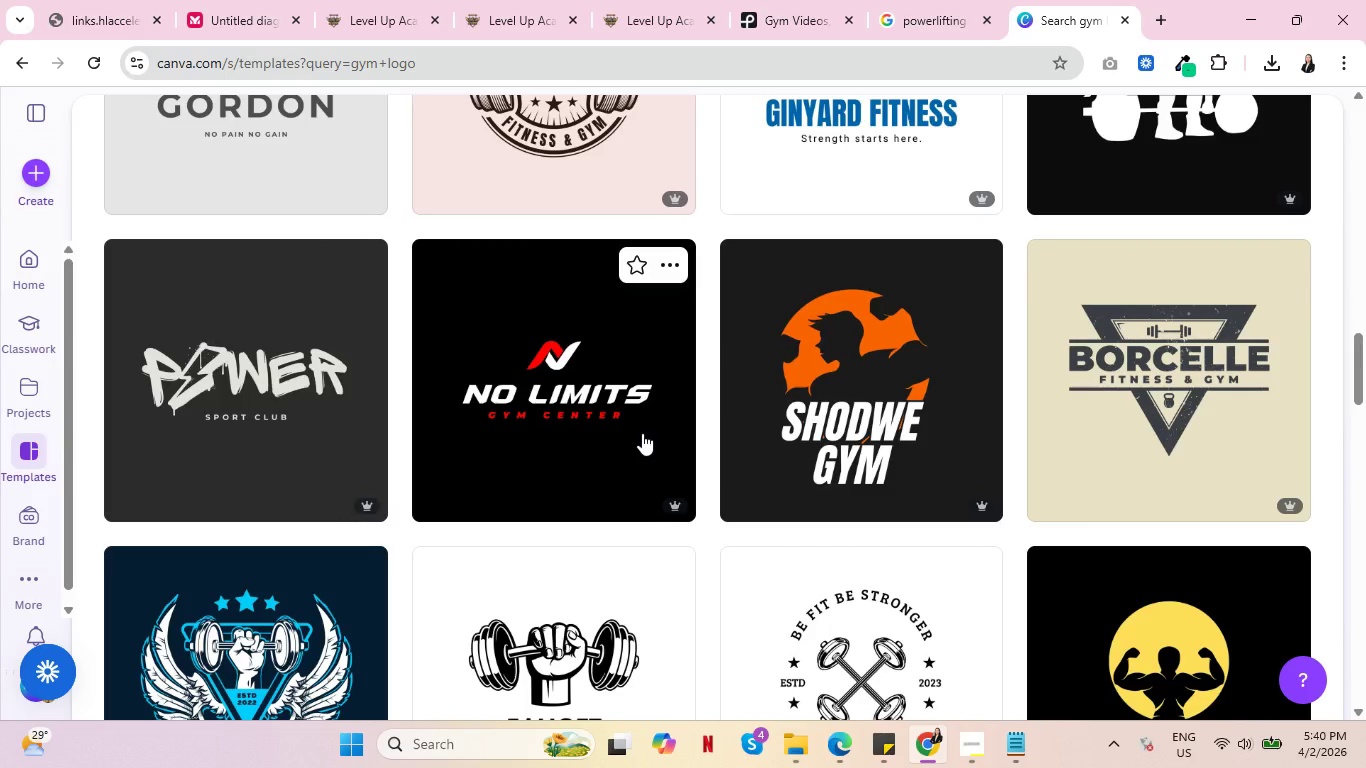 
key(Control+ControlLeft)
 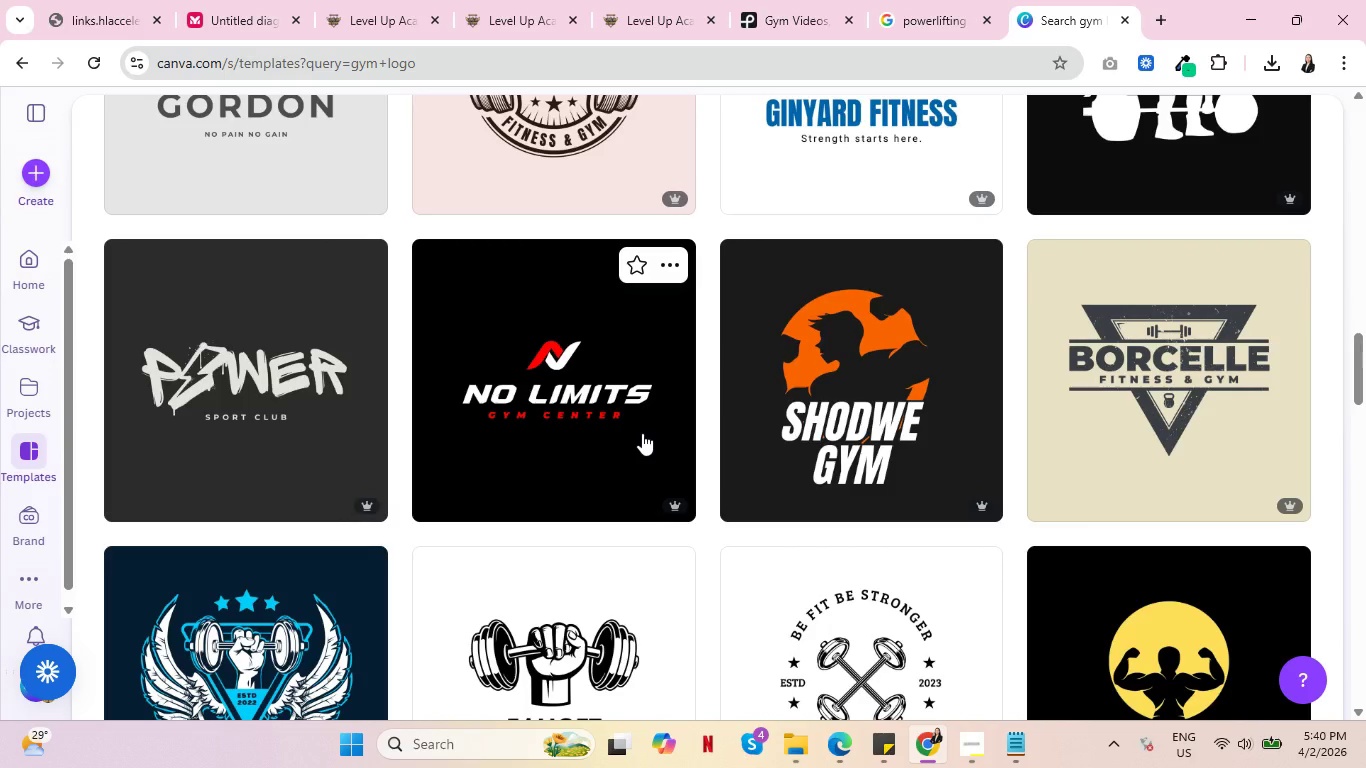 
key(Control+ControlLeft)
 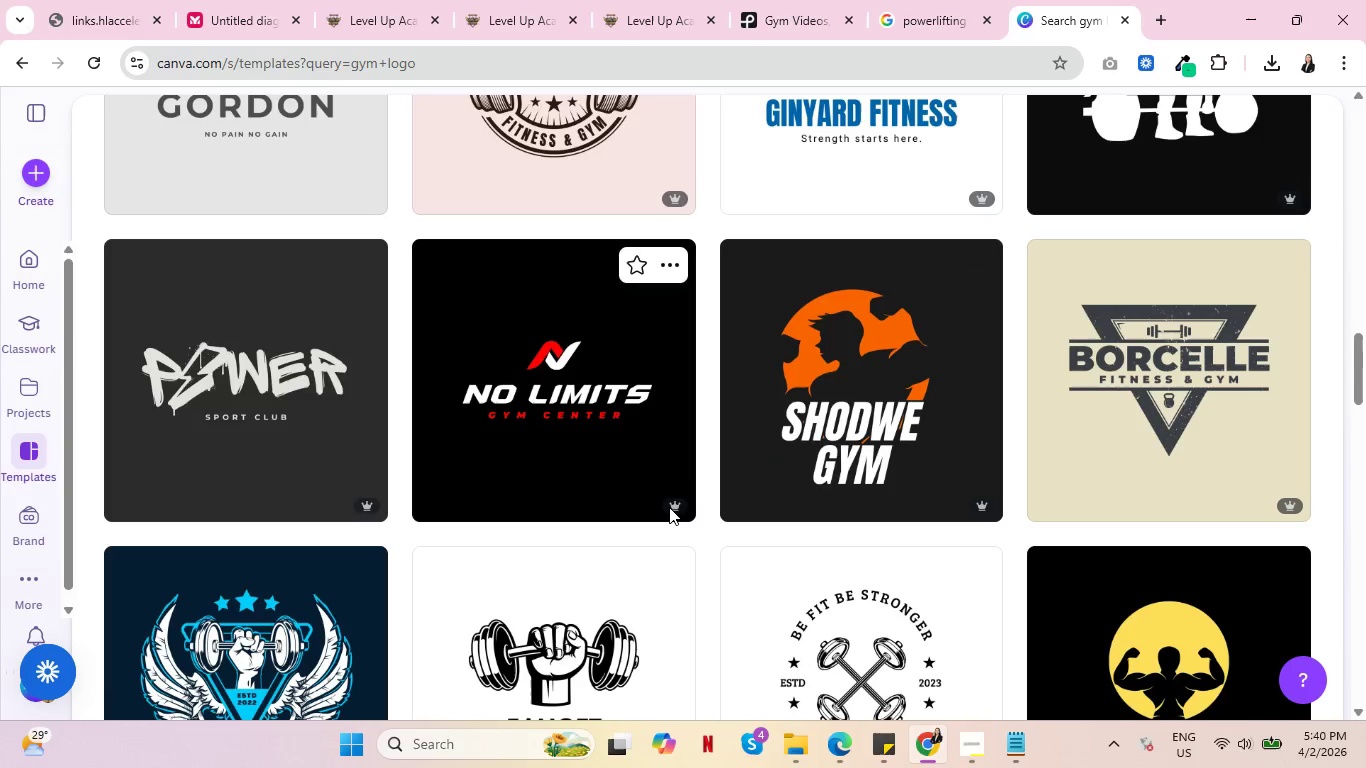 
wait(5.11)
 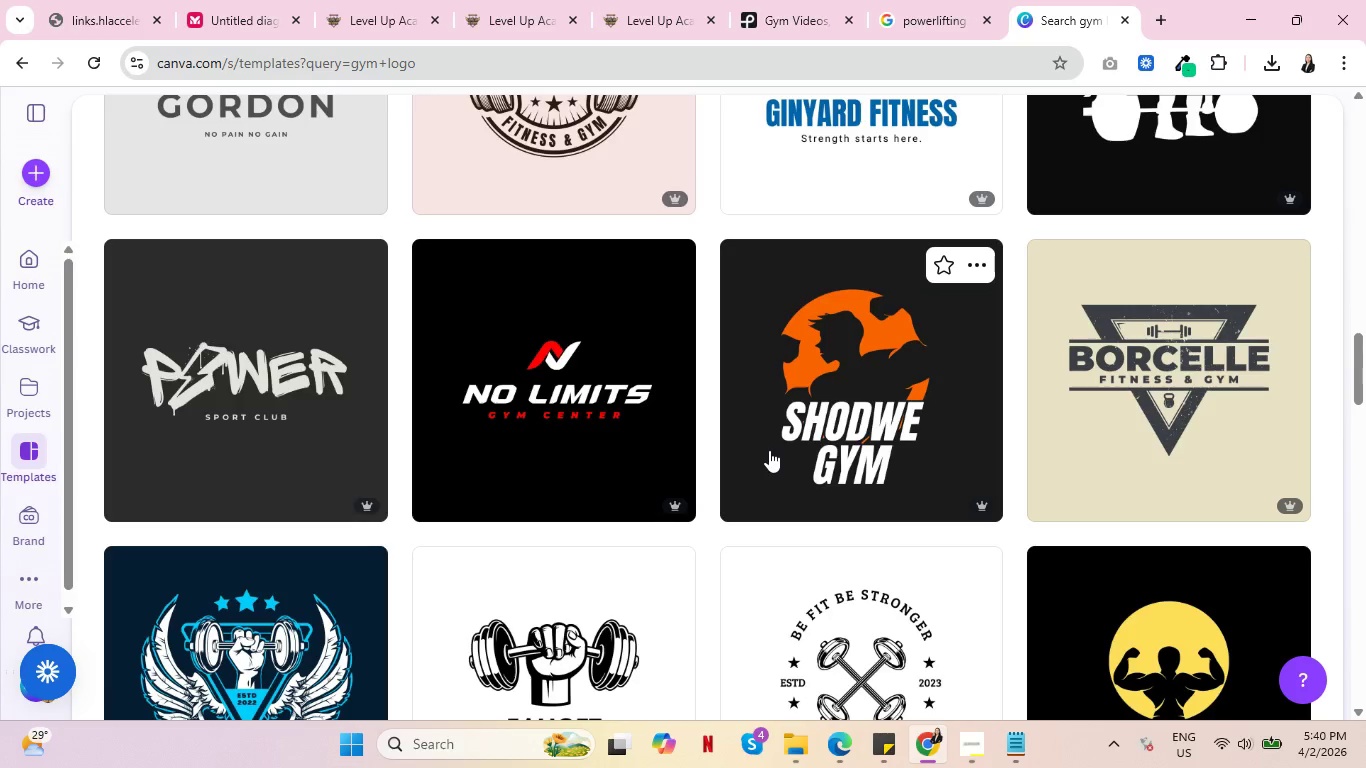 
scroll: coordinate [655, 568], scroll_direction: down, amount: 3.0
 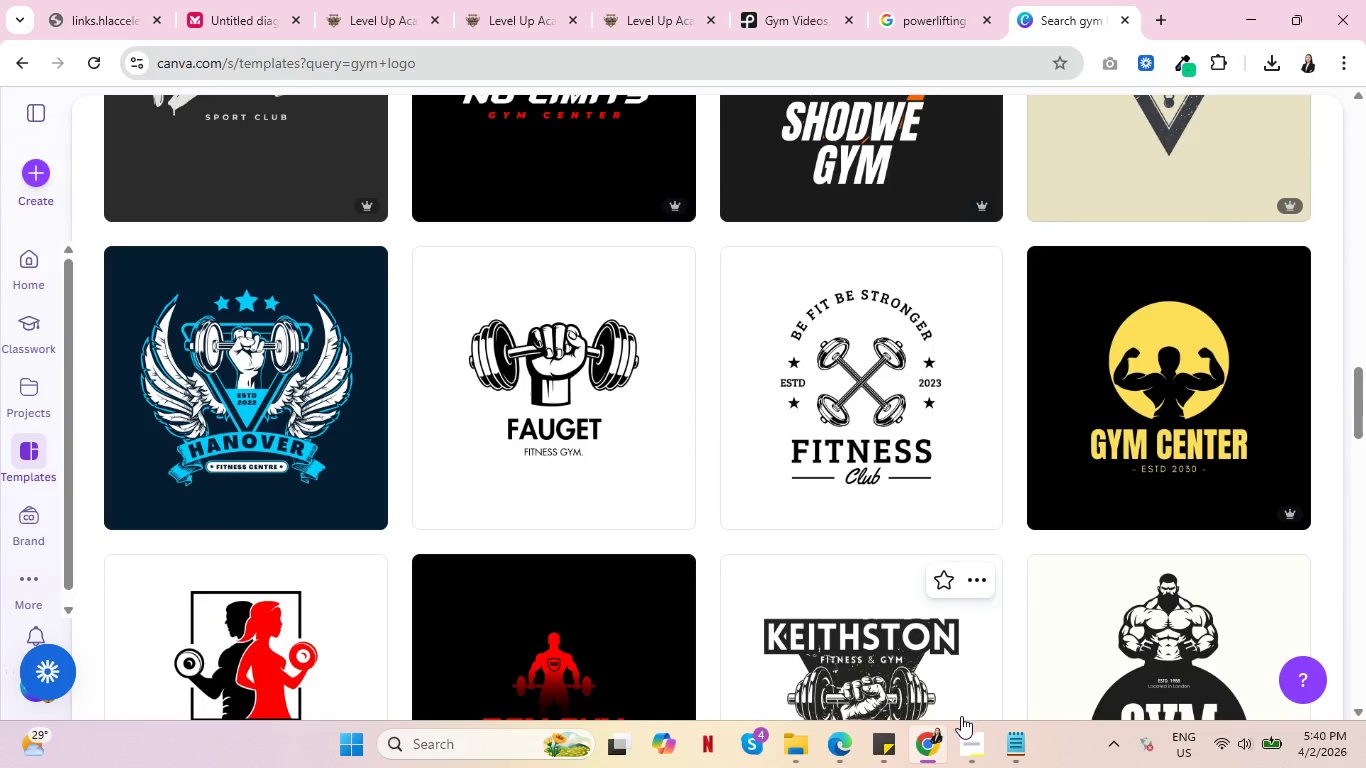 
key(Control+ControlLeft)
 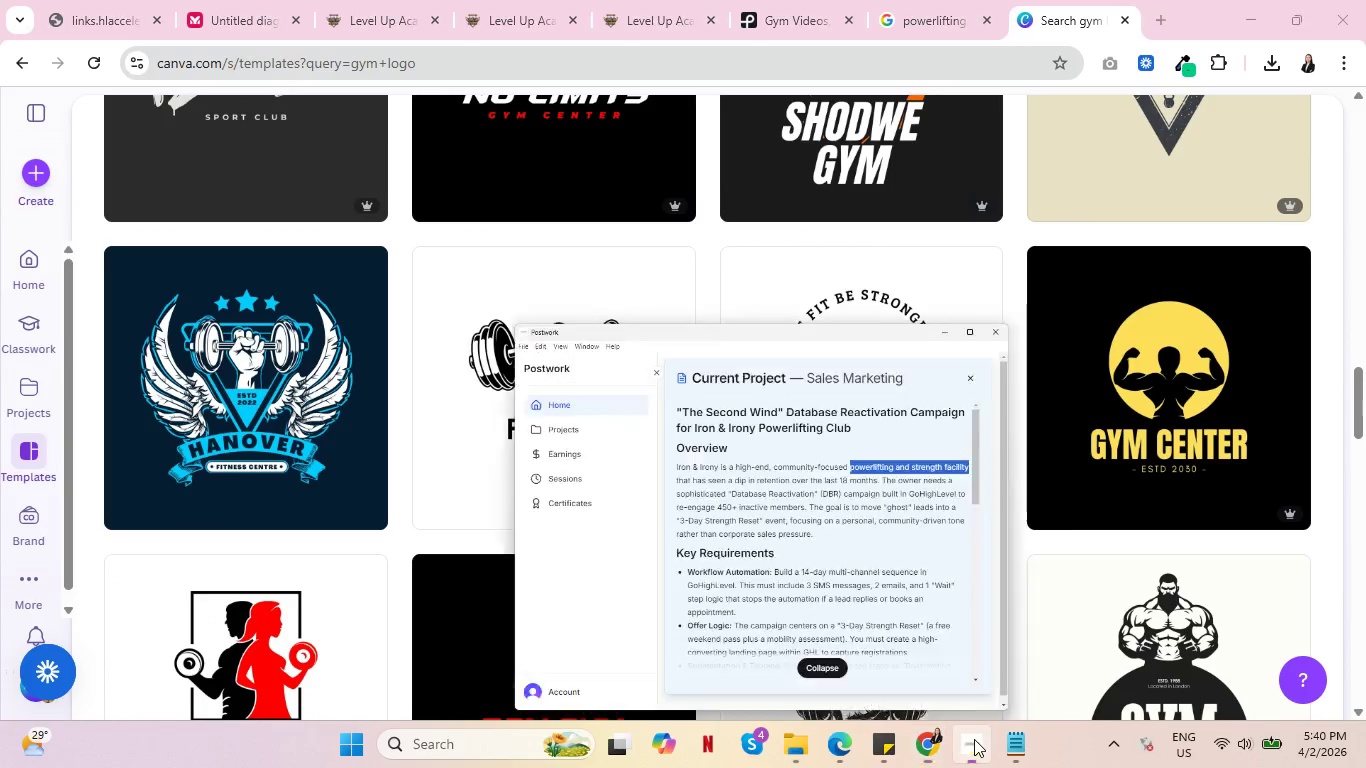 
left_click([974, 739])